 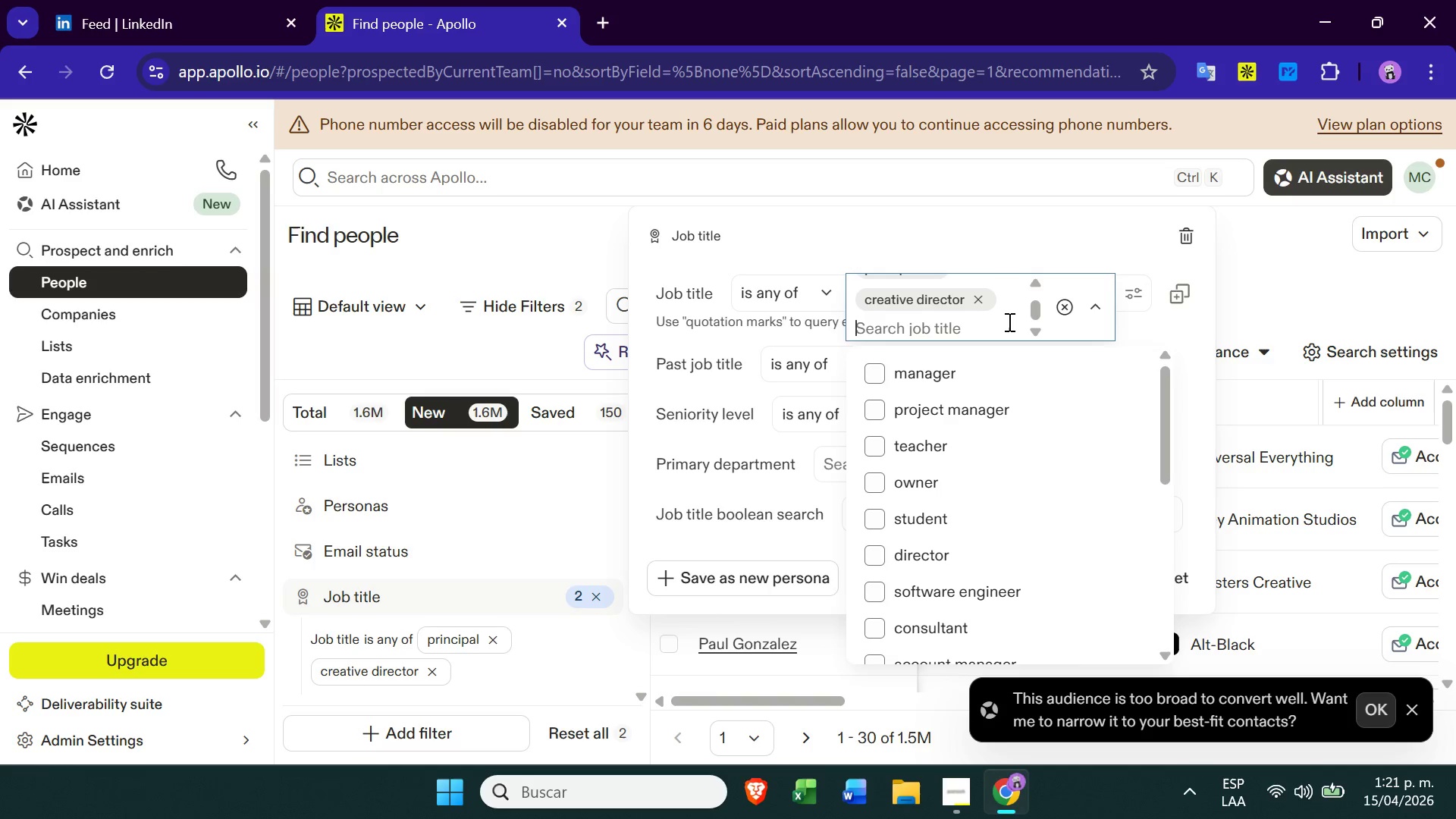 
type(desi)
 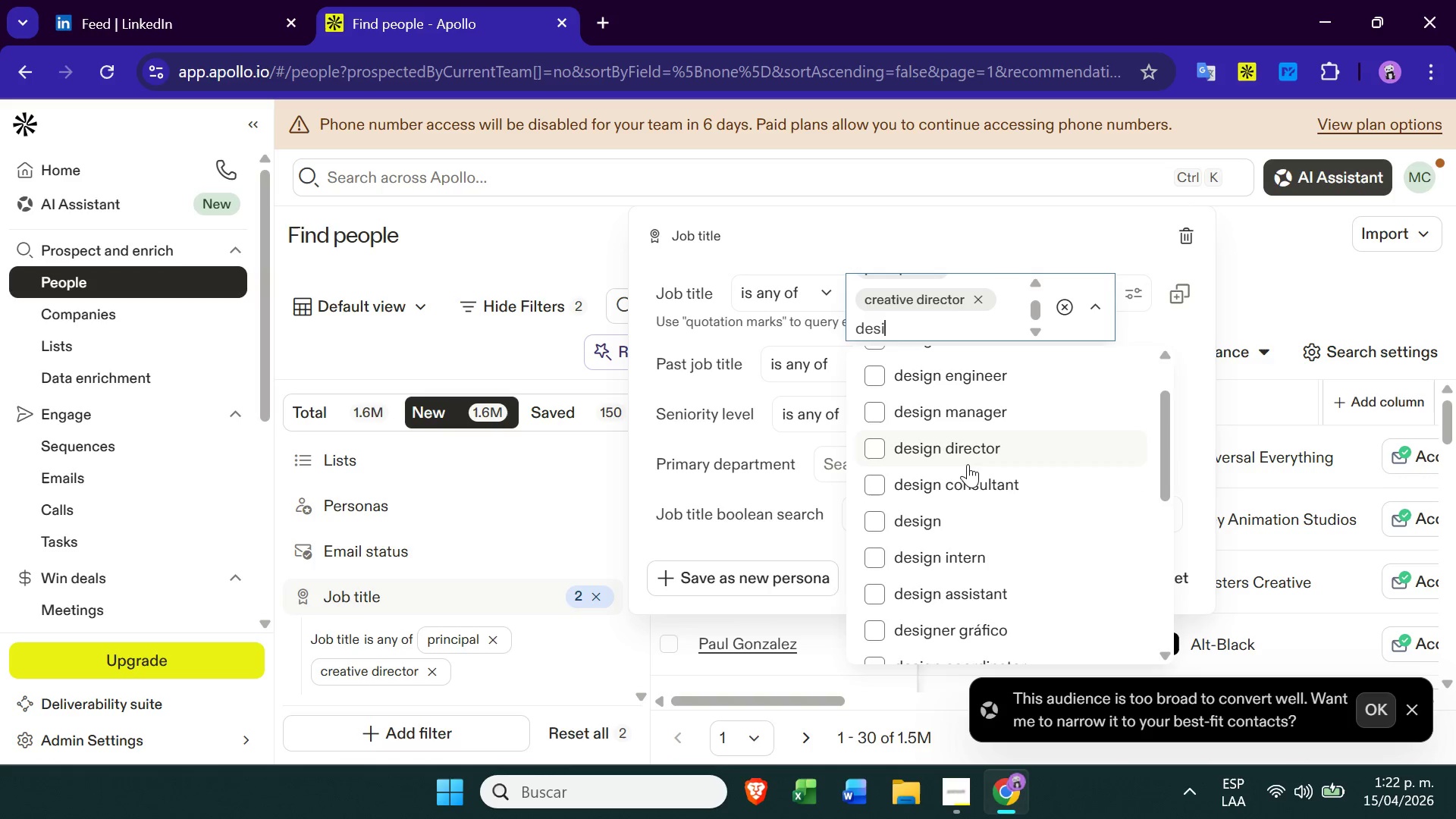 
wait(7.53)
 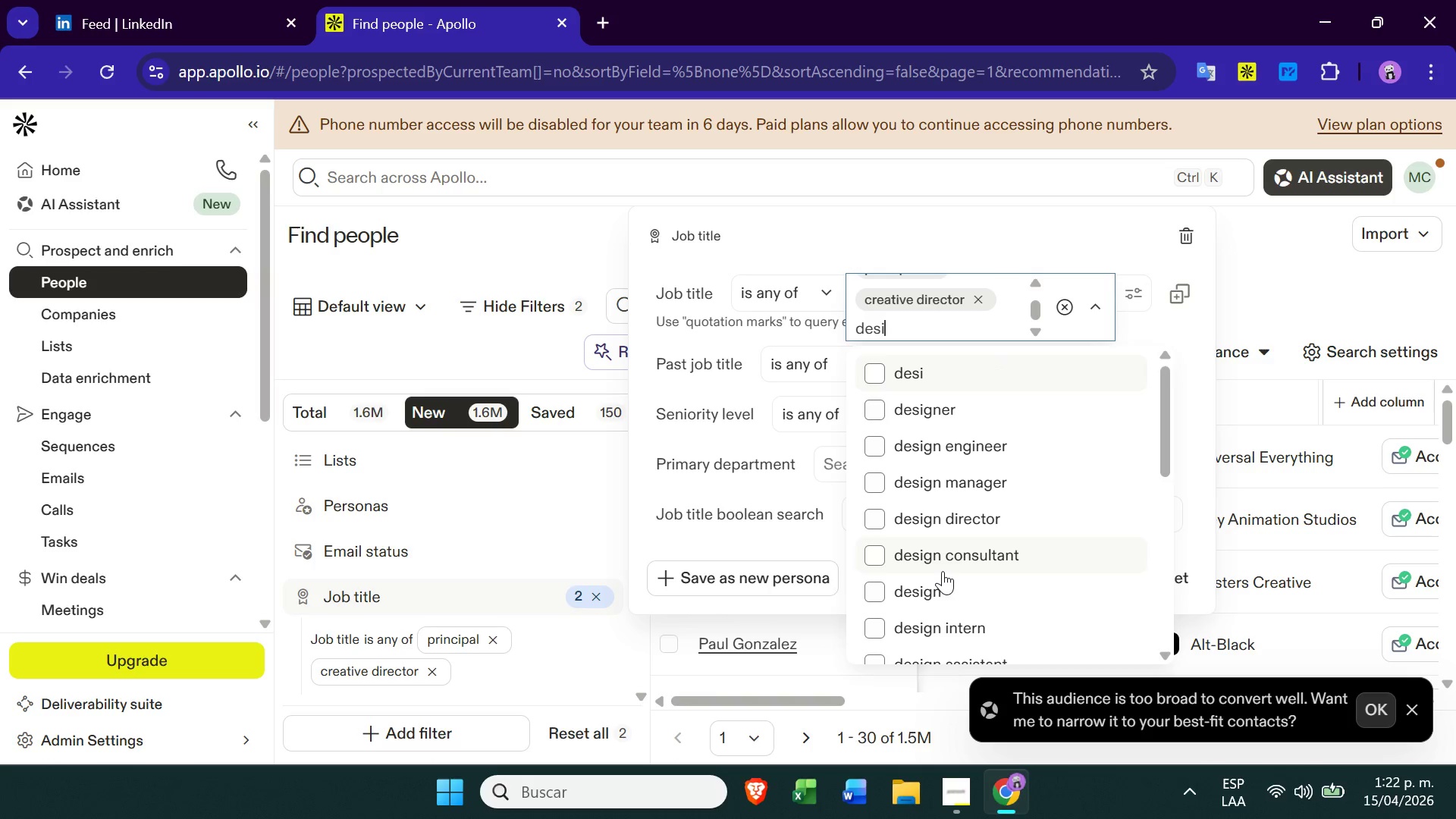 
left_click([977, 450])
 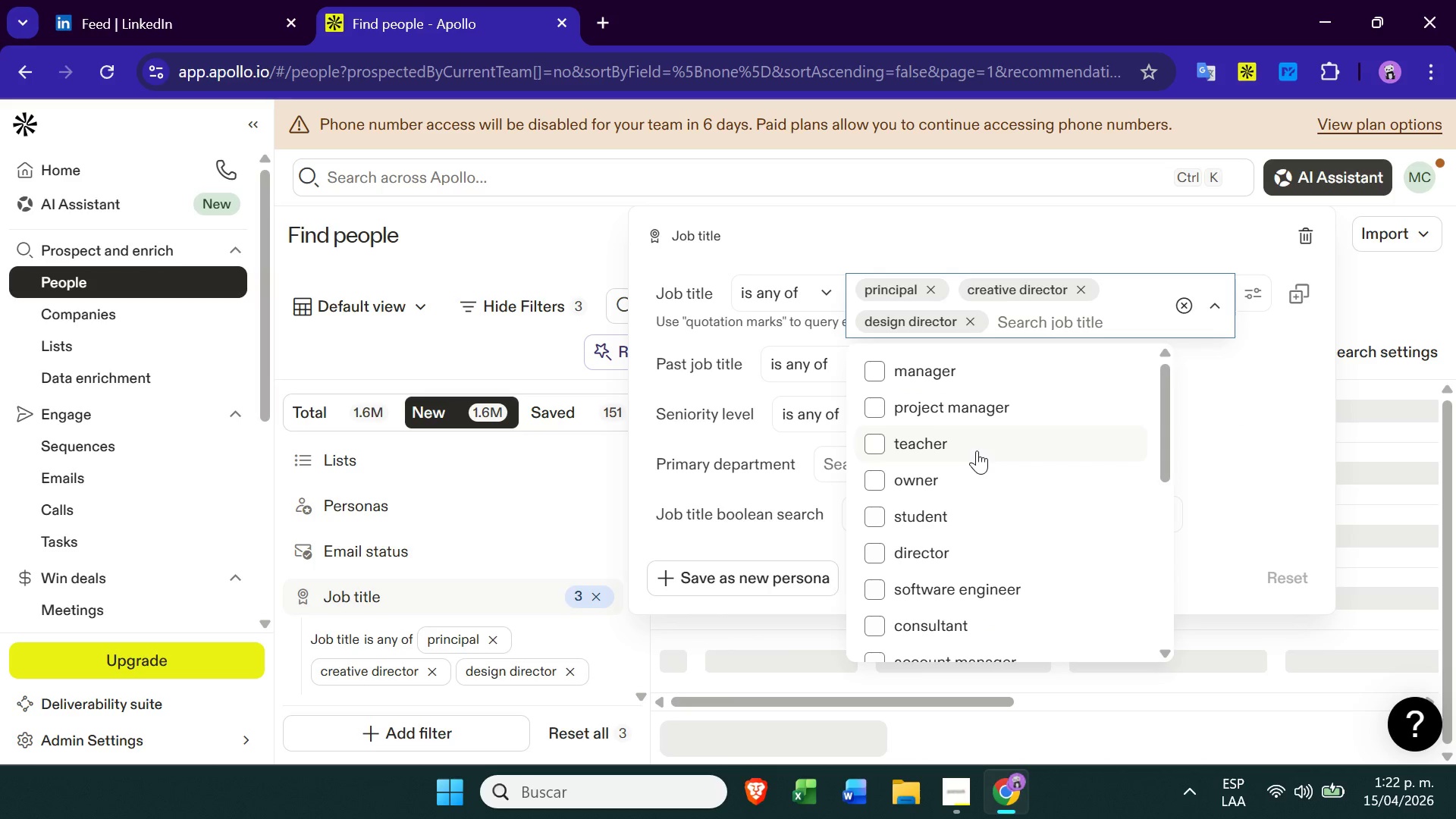 
key(F)
 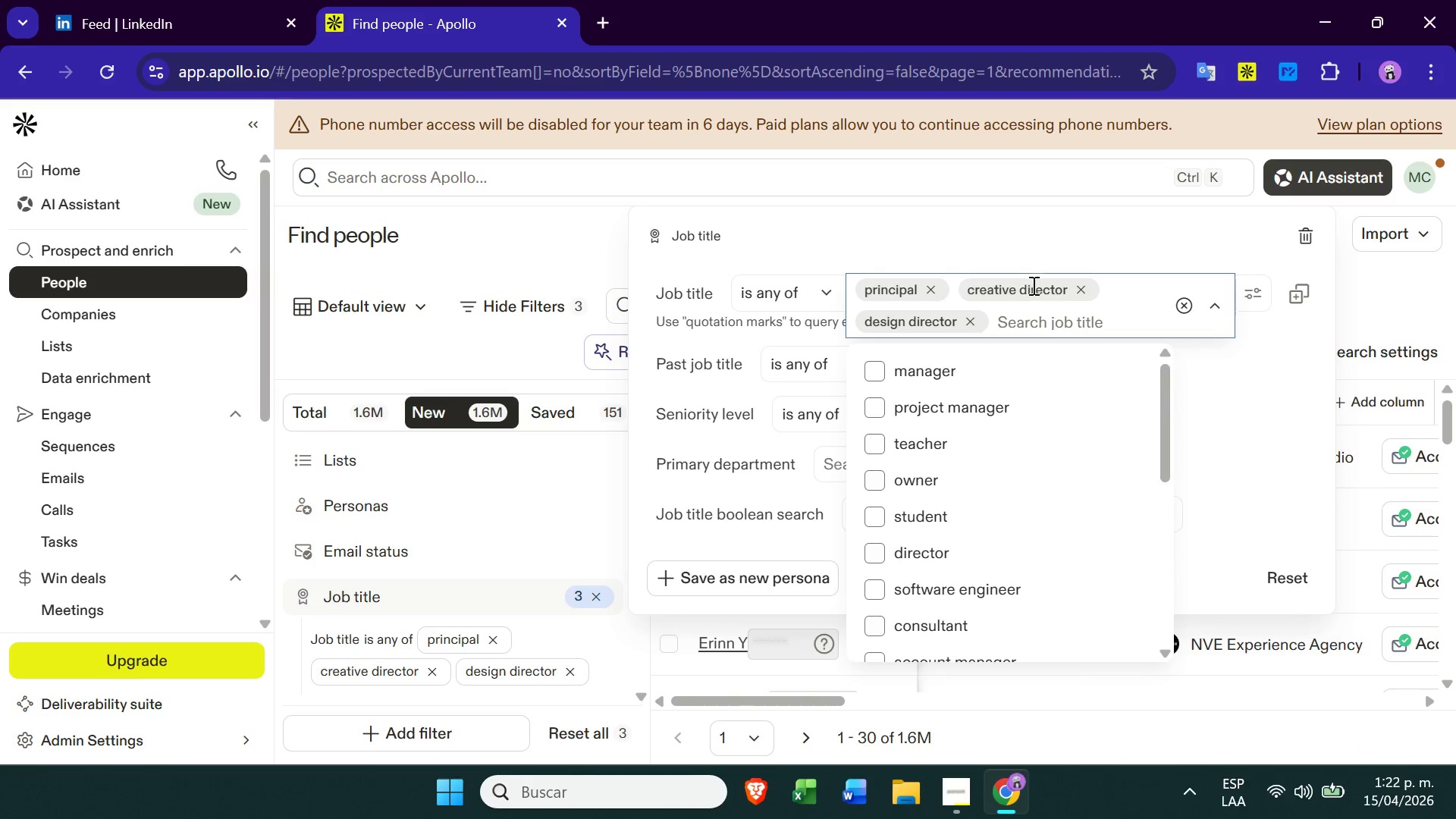 
left_click([1030, 316])
 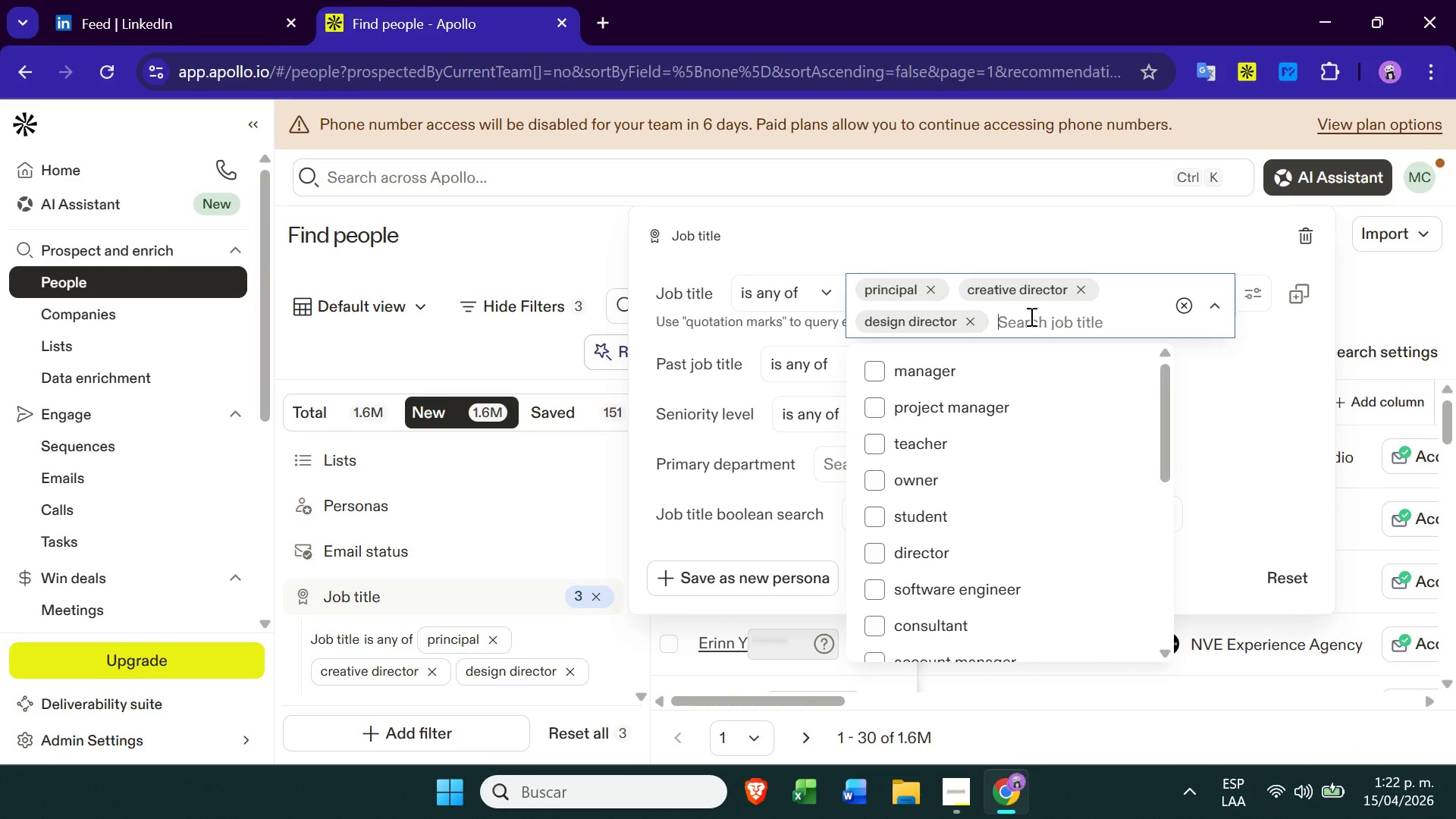 
type(founder)
 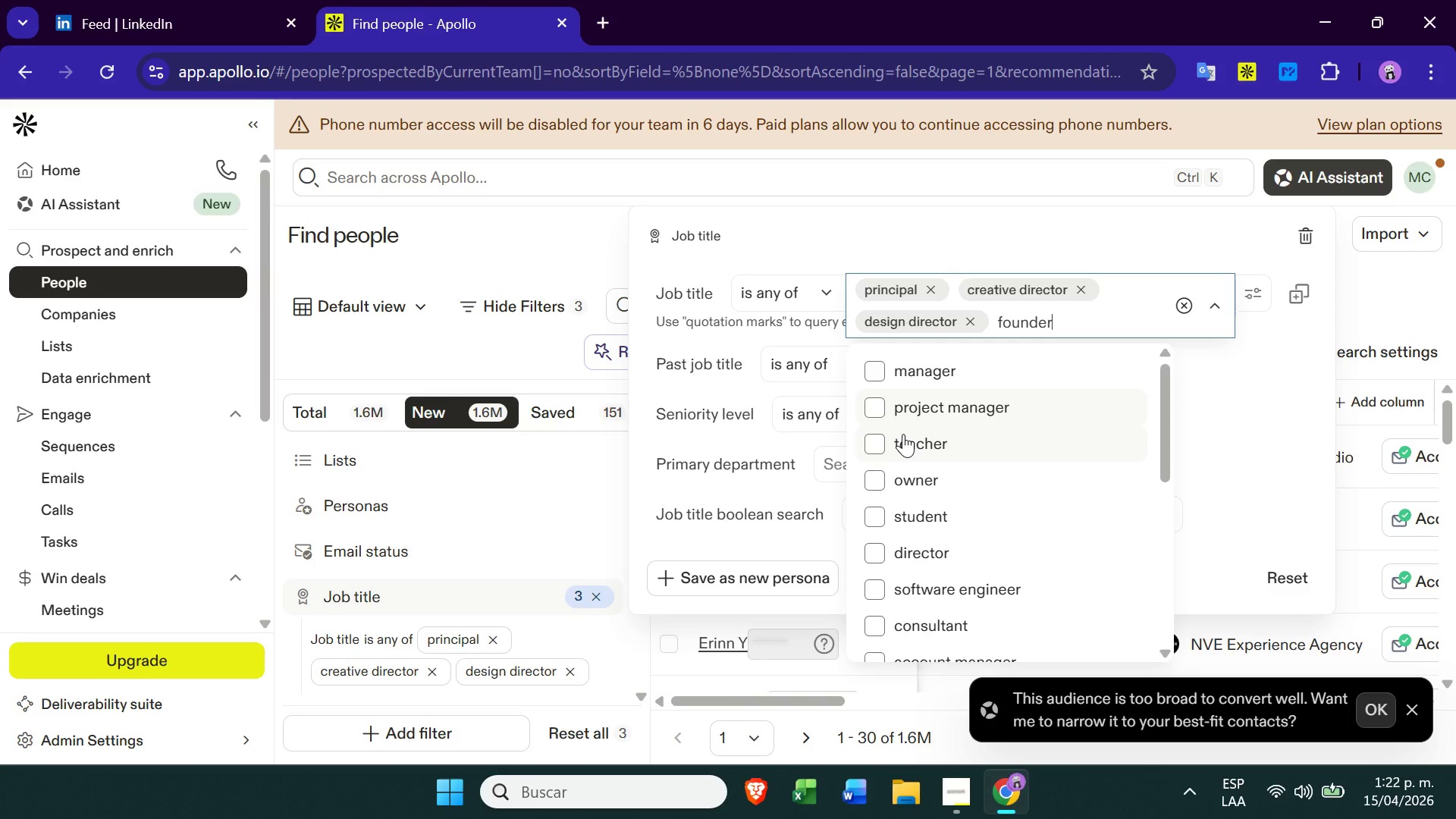 
mouse_move([1006, 435])
 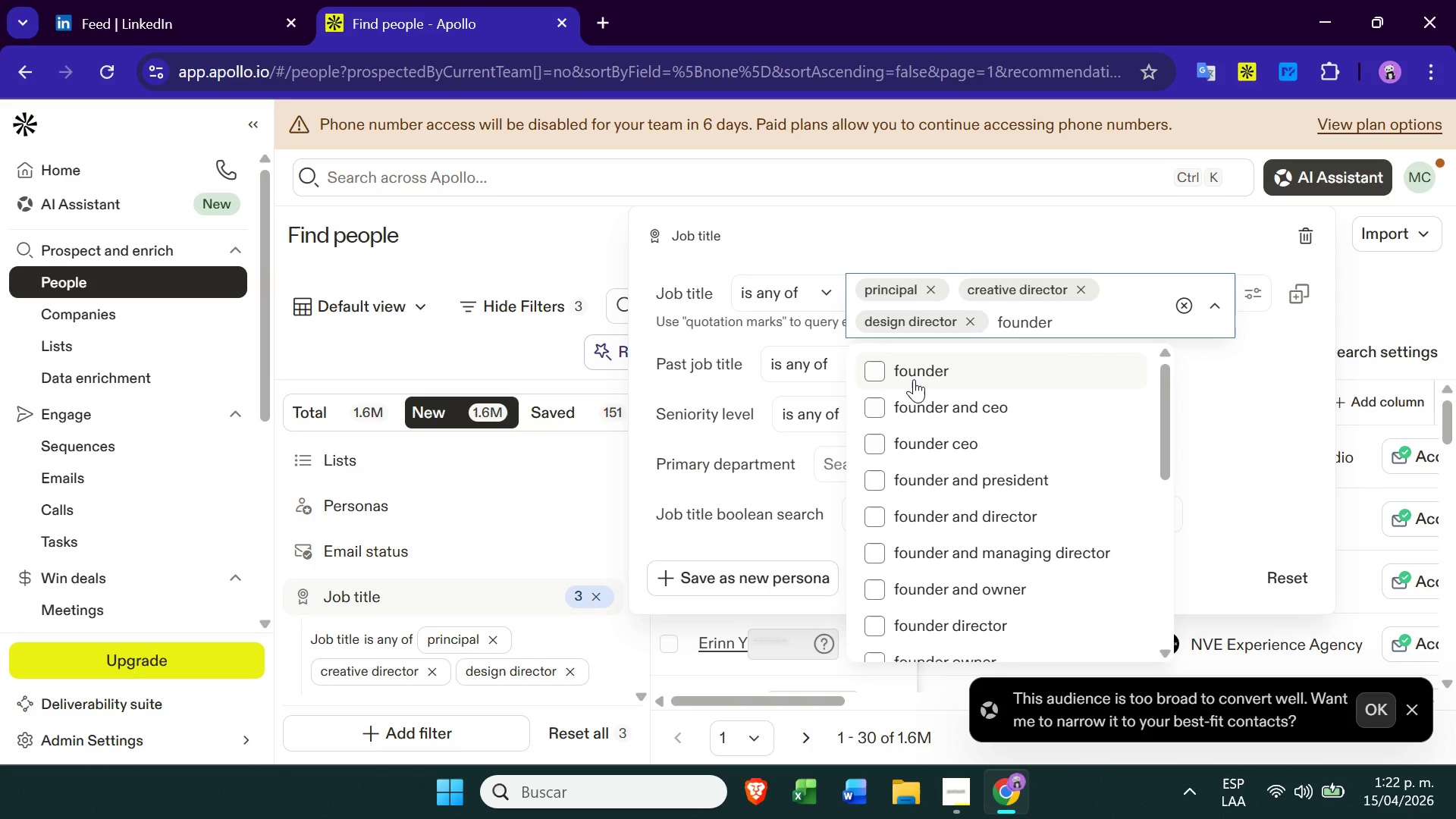 
left_click([912, 380])
 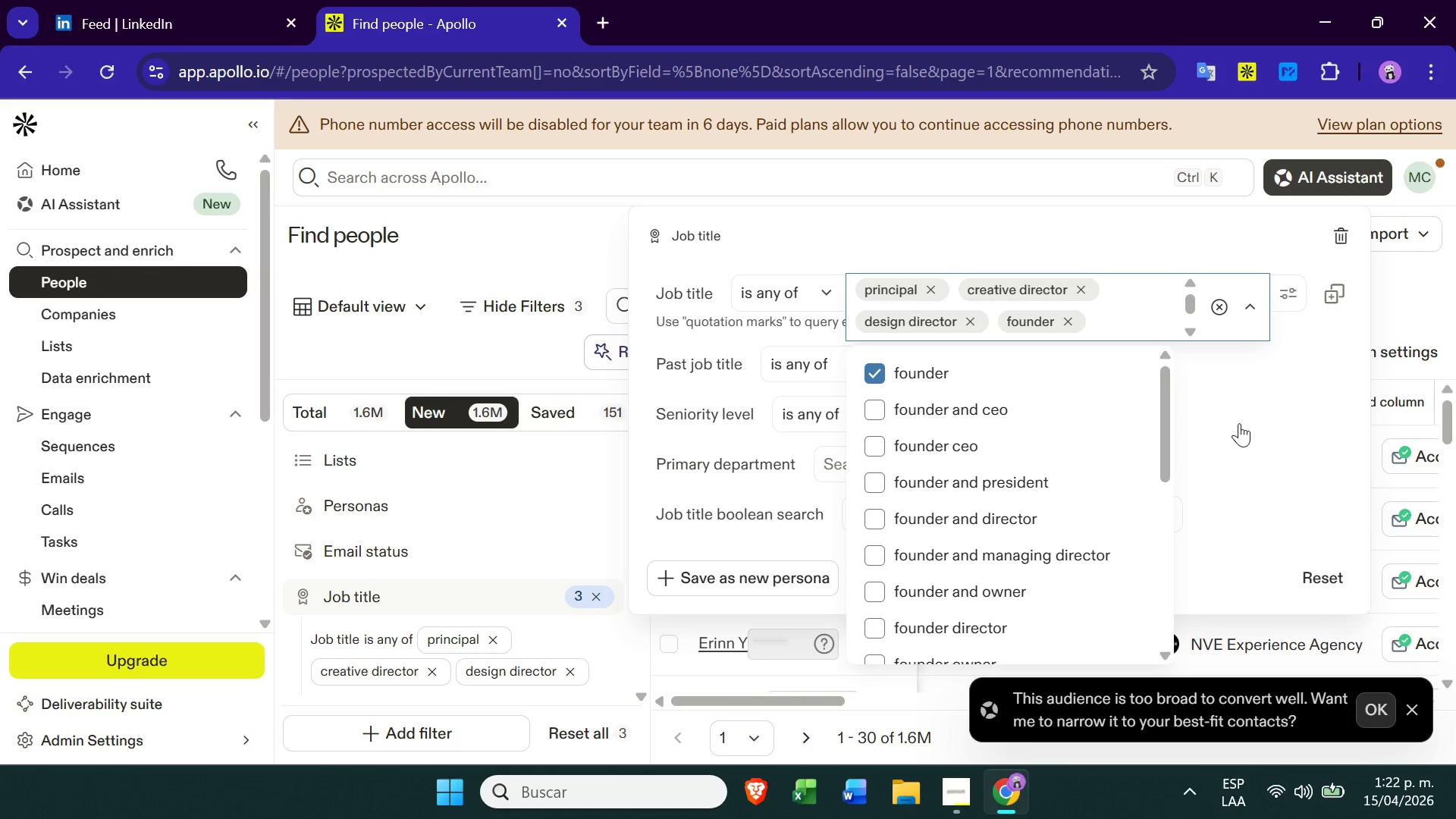 
left_click([1240, 414])
 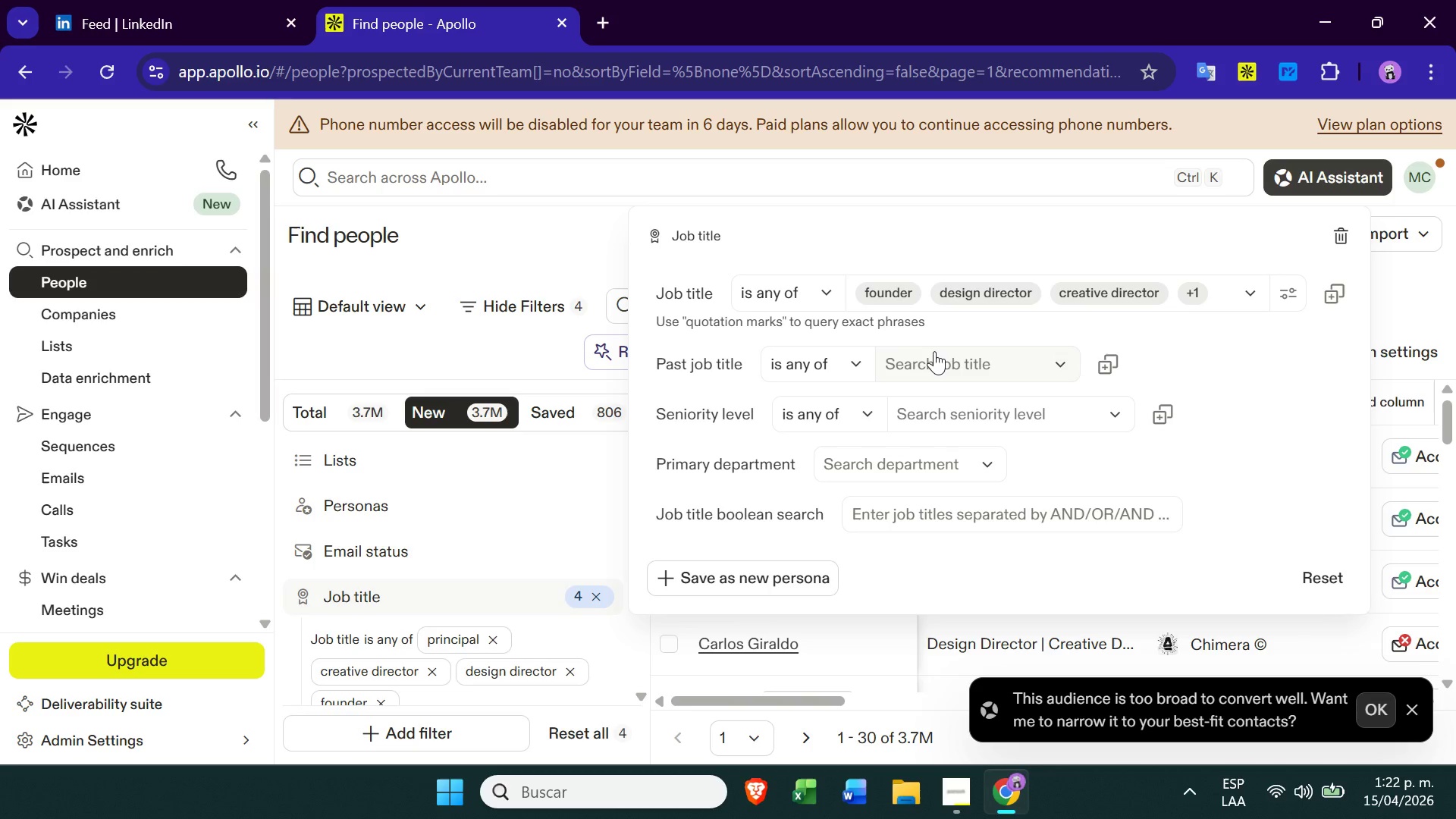 
wait(7.44)
 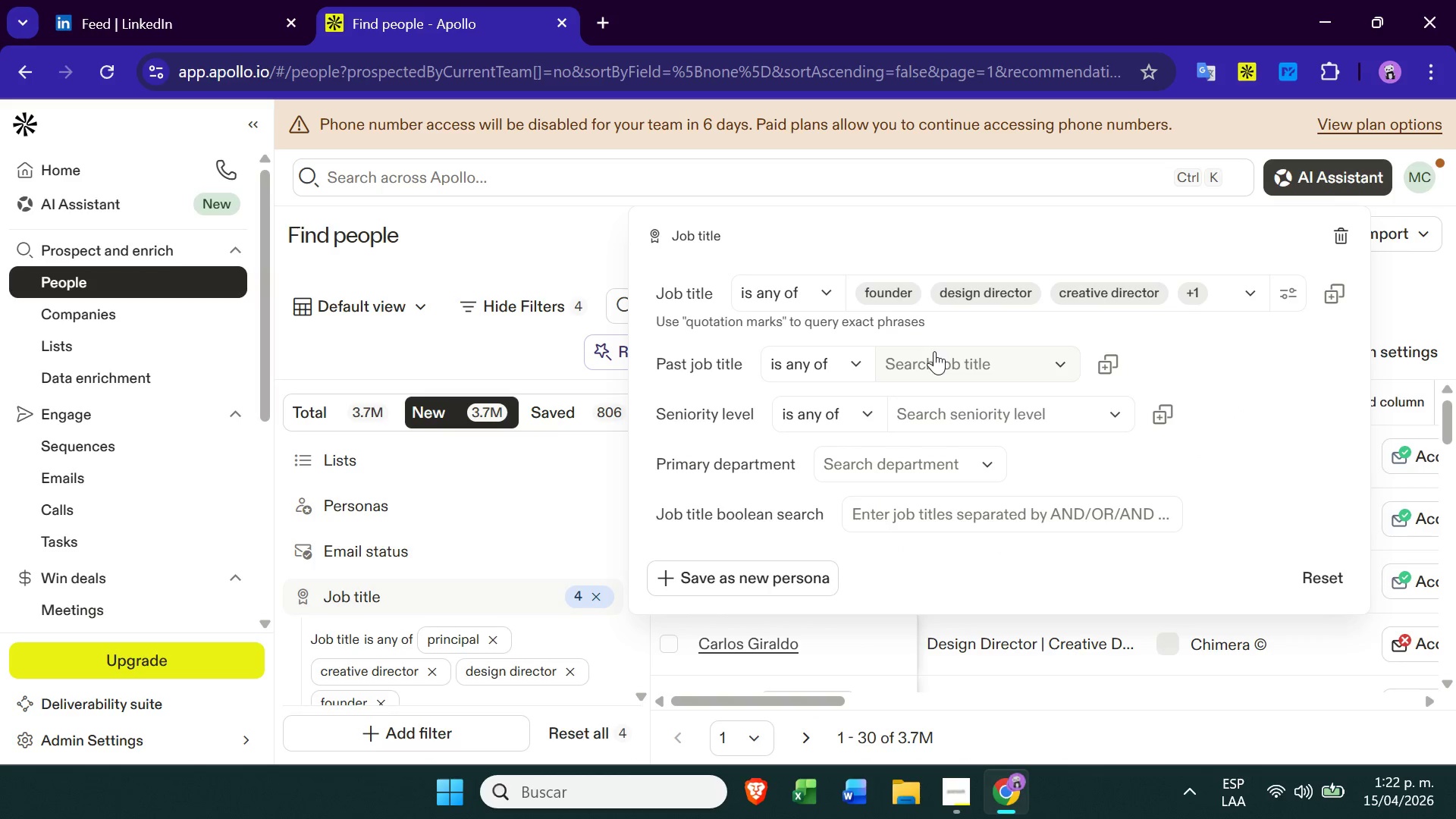 
mouse_move([442, 538])
 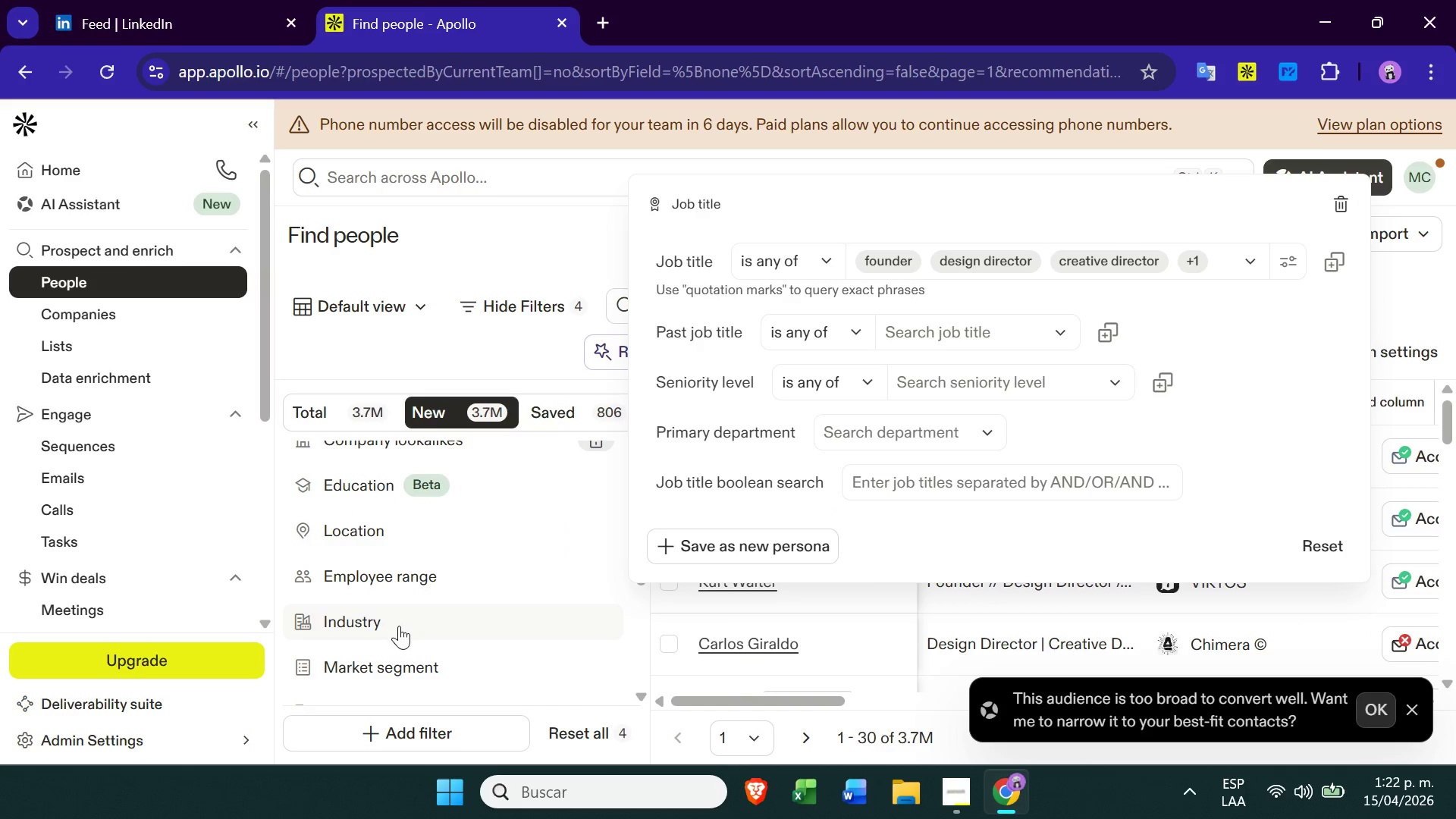 
left_click([404, 620])
 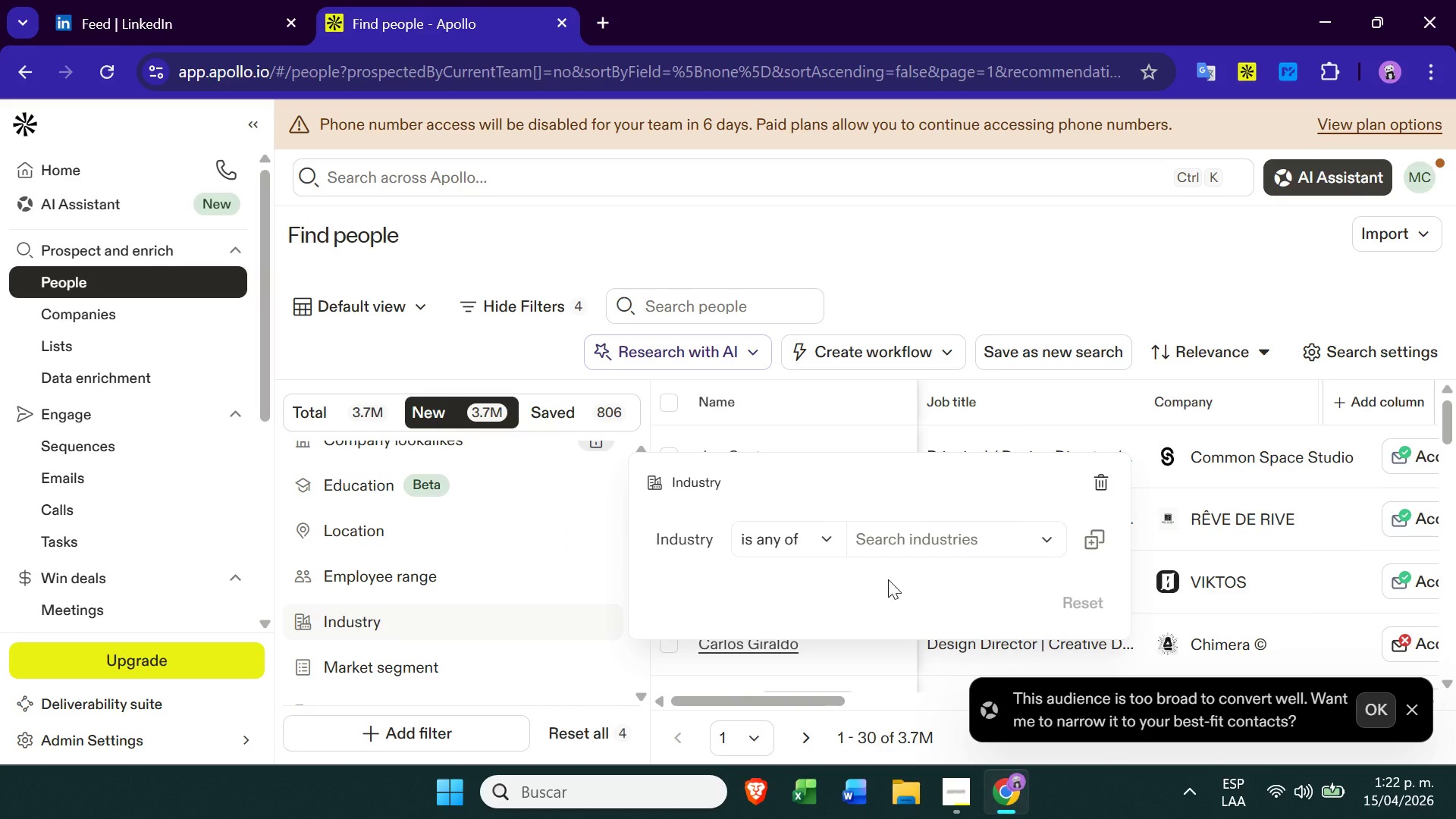 
left_click([919, 539])
 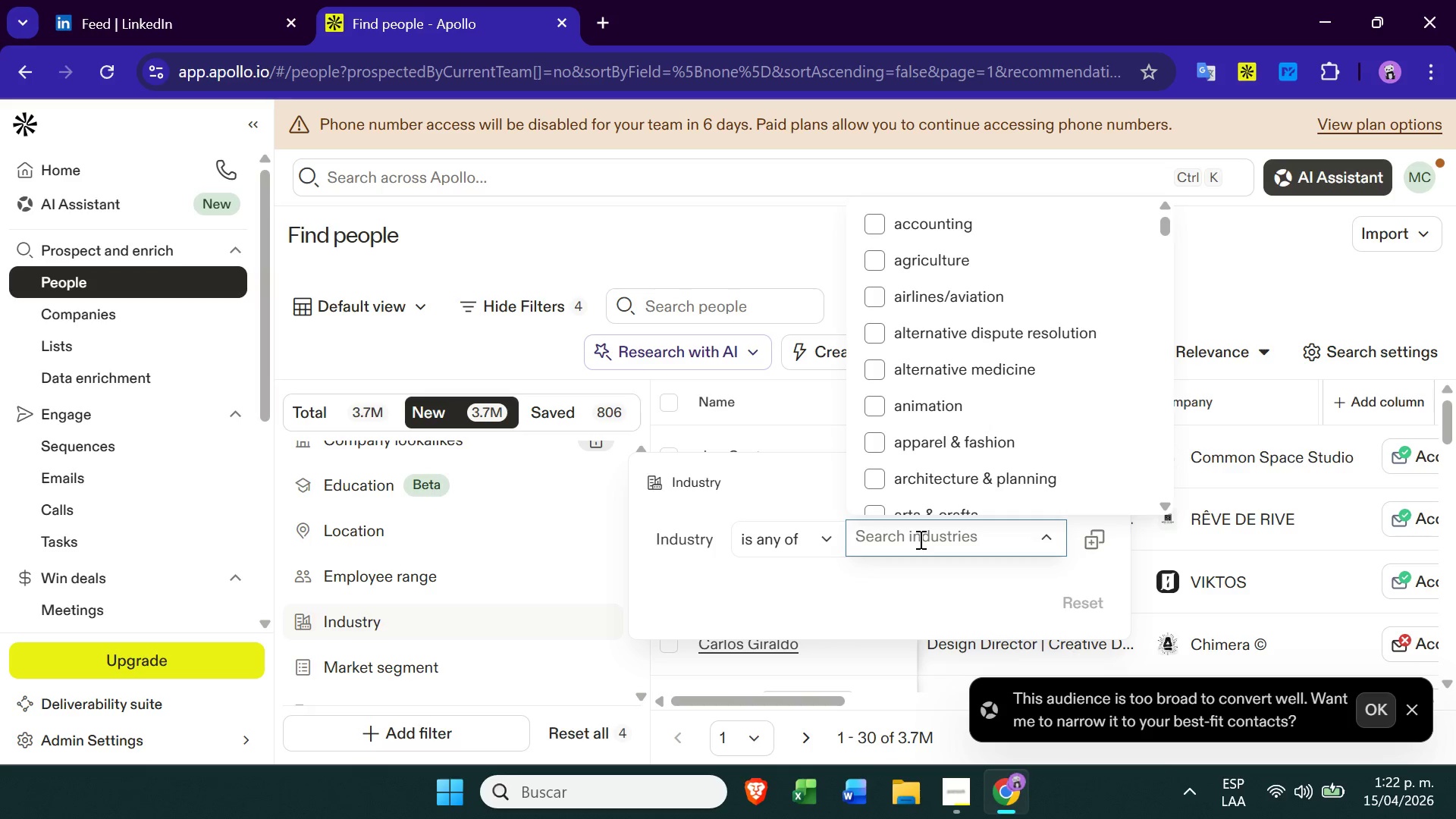 
wait(6.67)
 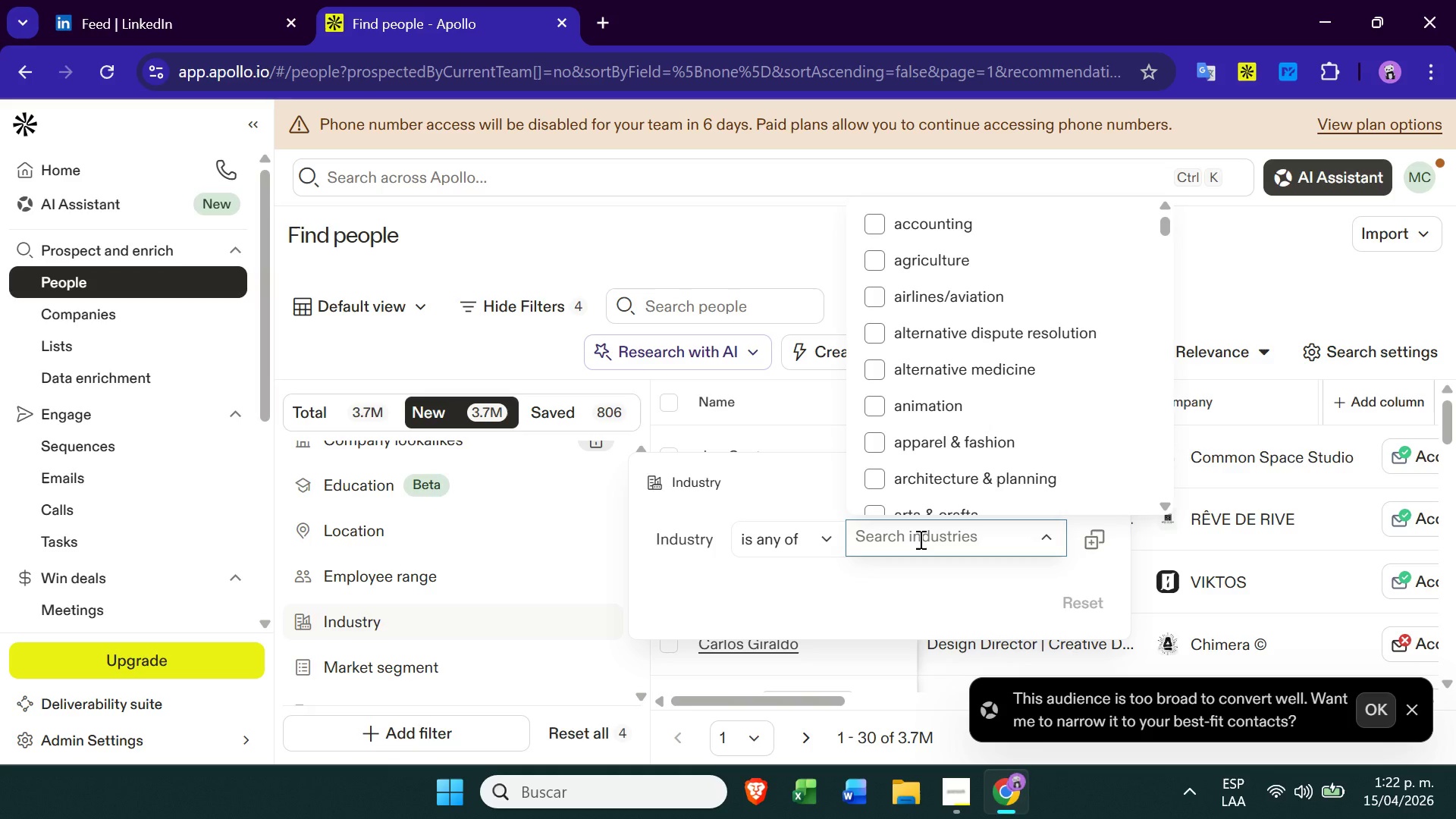 
key(A)
 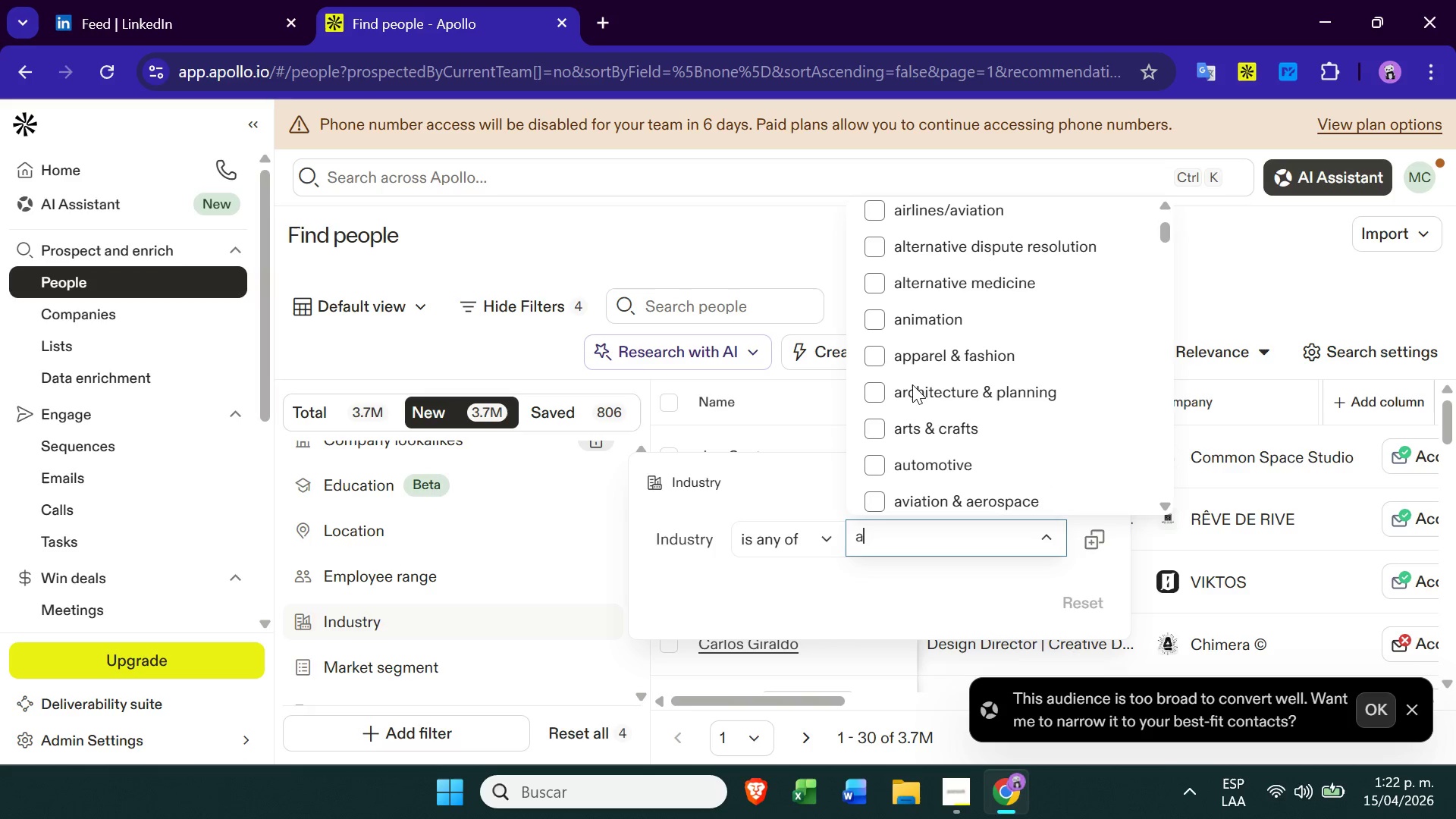 
left_click([876, 394])
 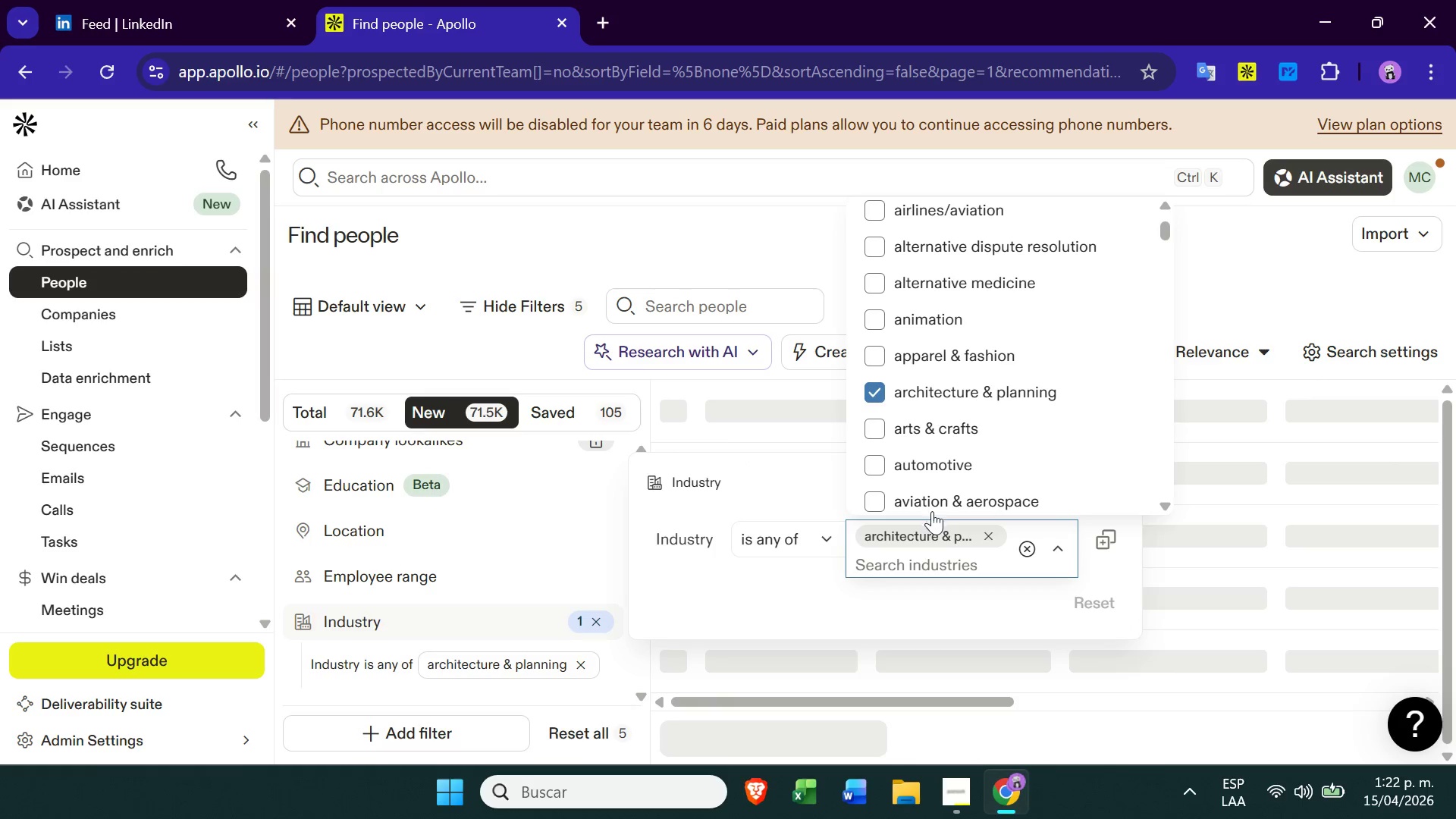 
wait(5.09)
 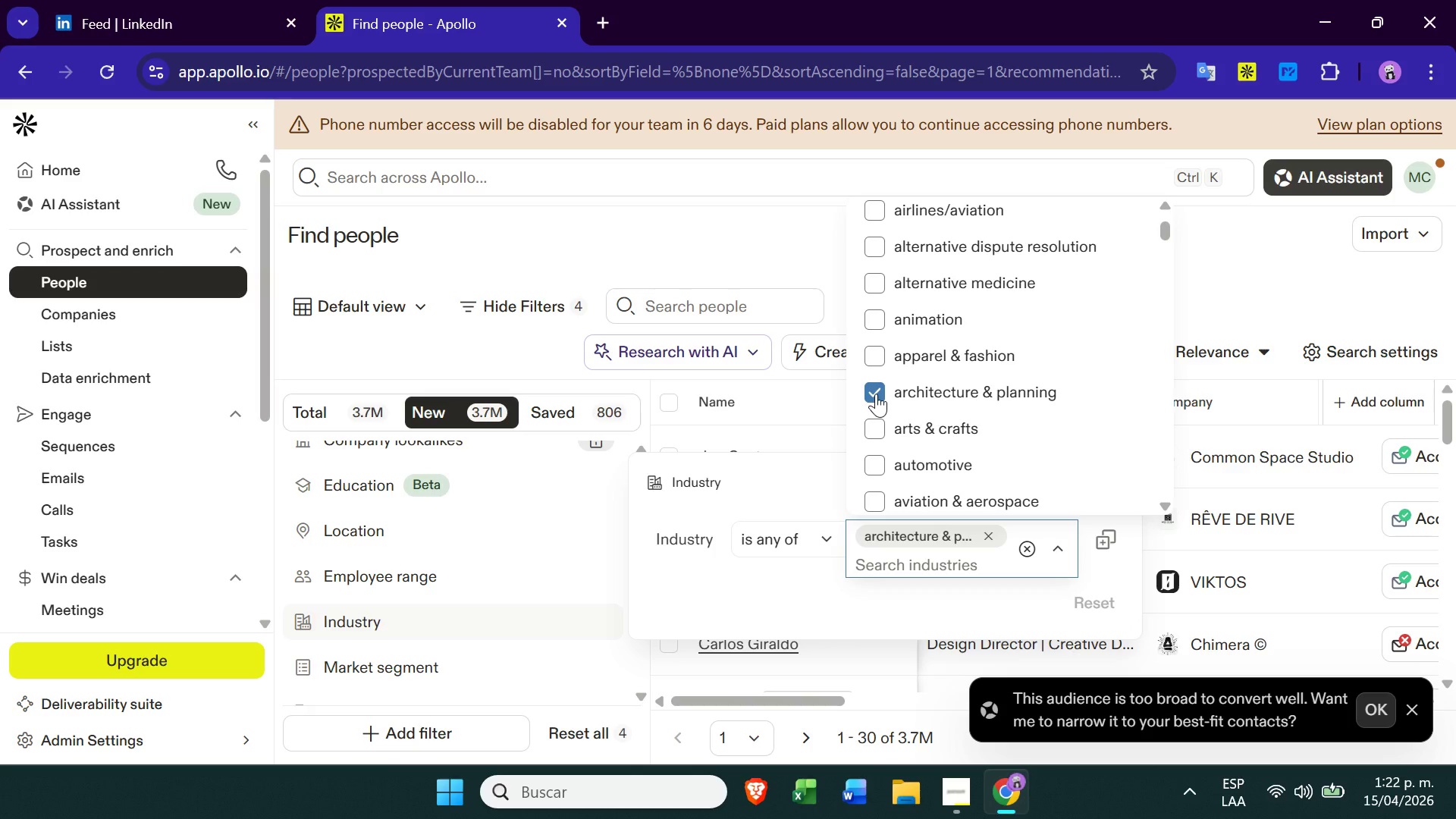 
left_click([939, 567])
 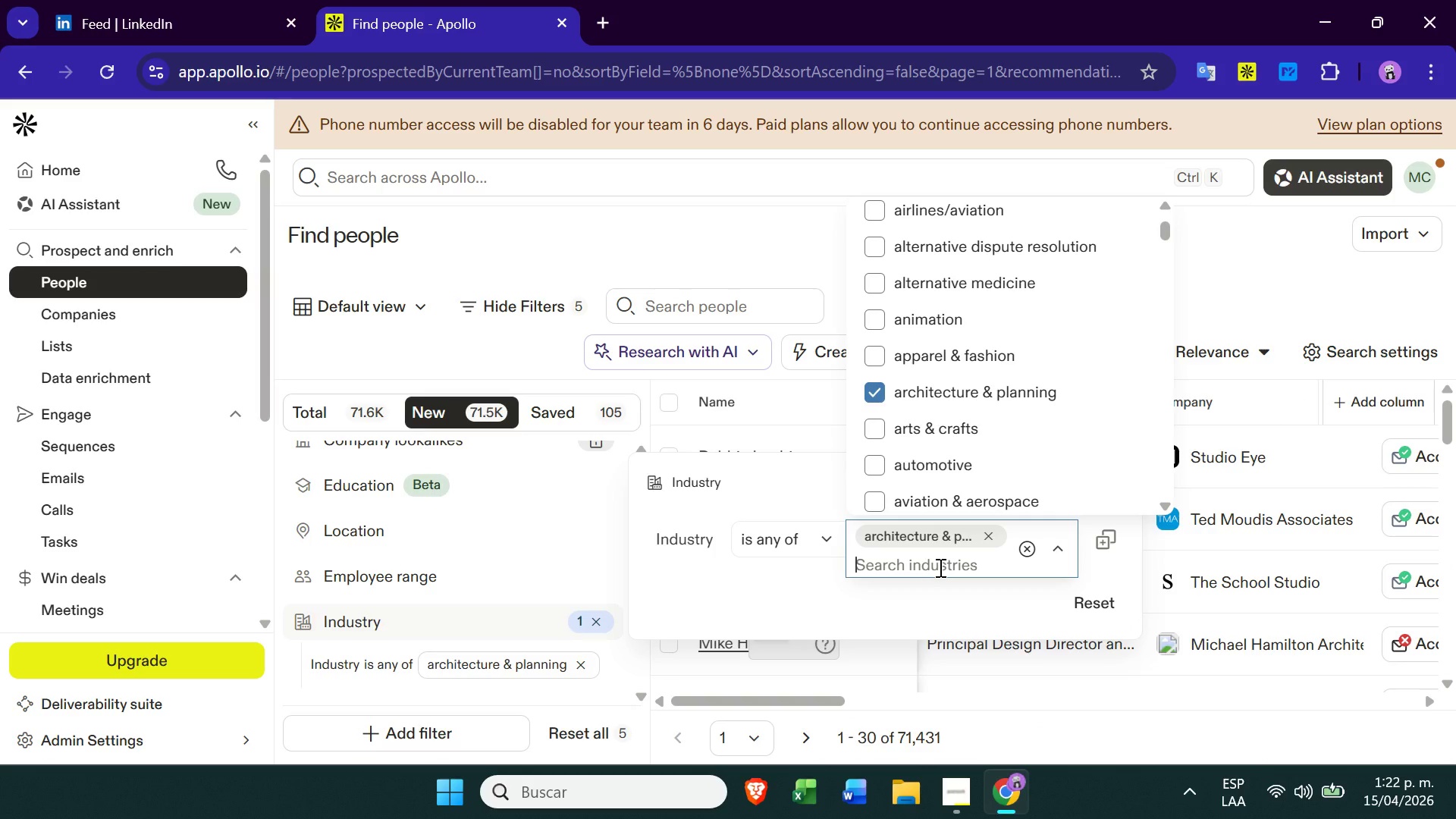 
type(interior)
 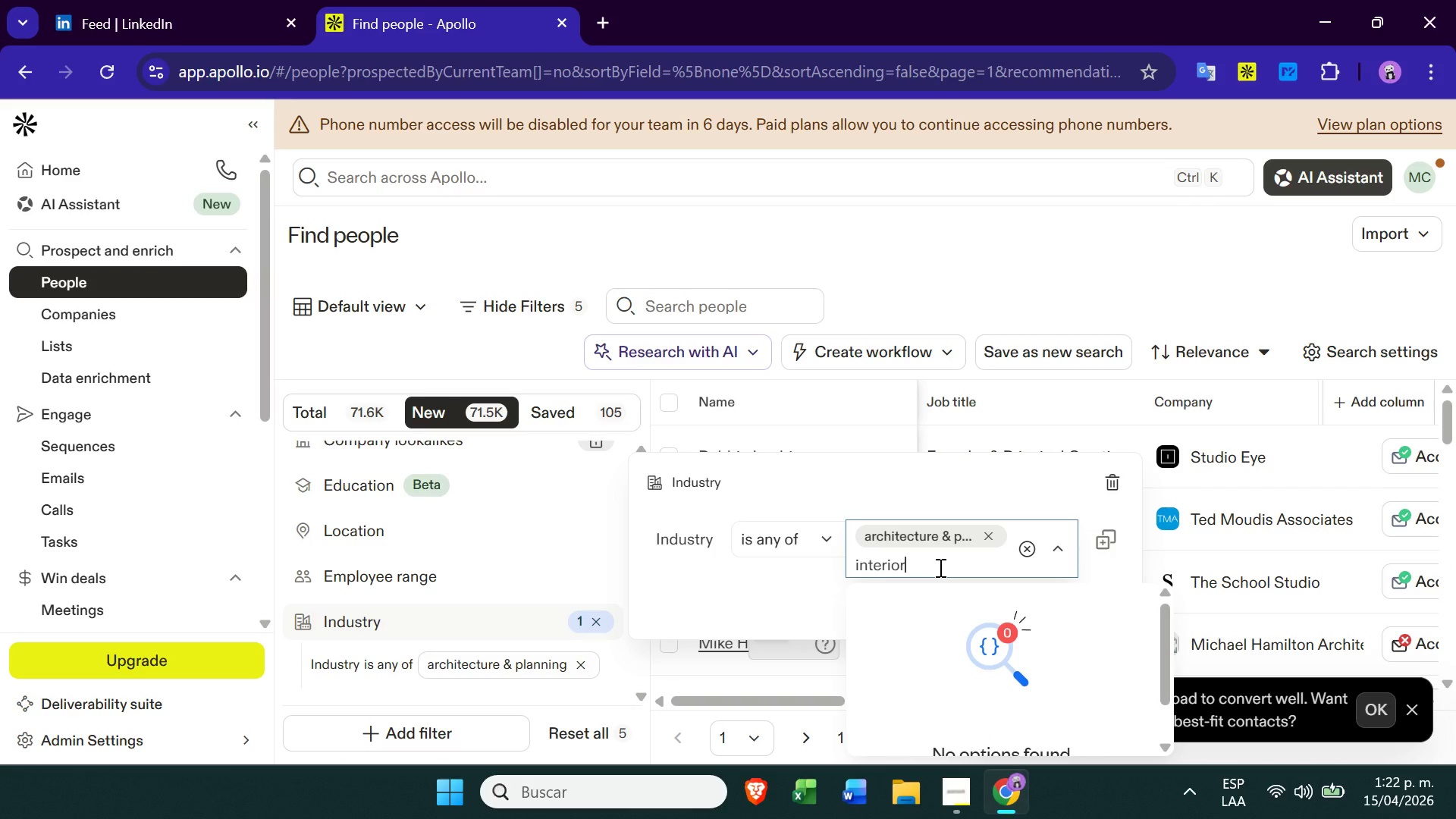 
key(Backspace)
key(Backspace)
key(Backspace)
key(Backspace)
key(Backspace)
key(Backspace)
key(Backspace)
key(Backspace)
type(de)
 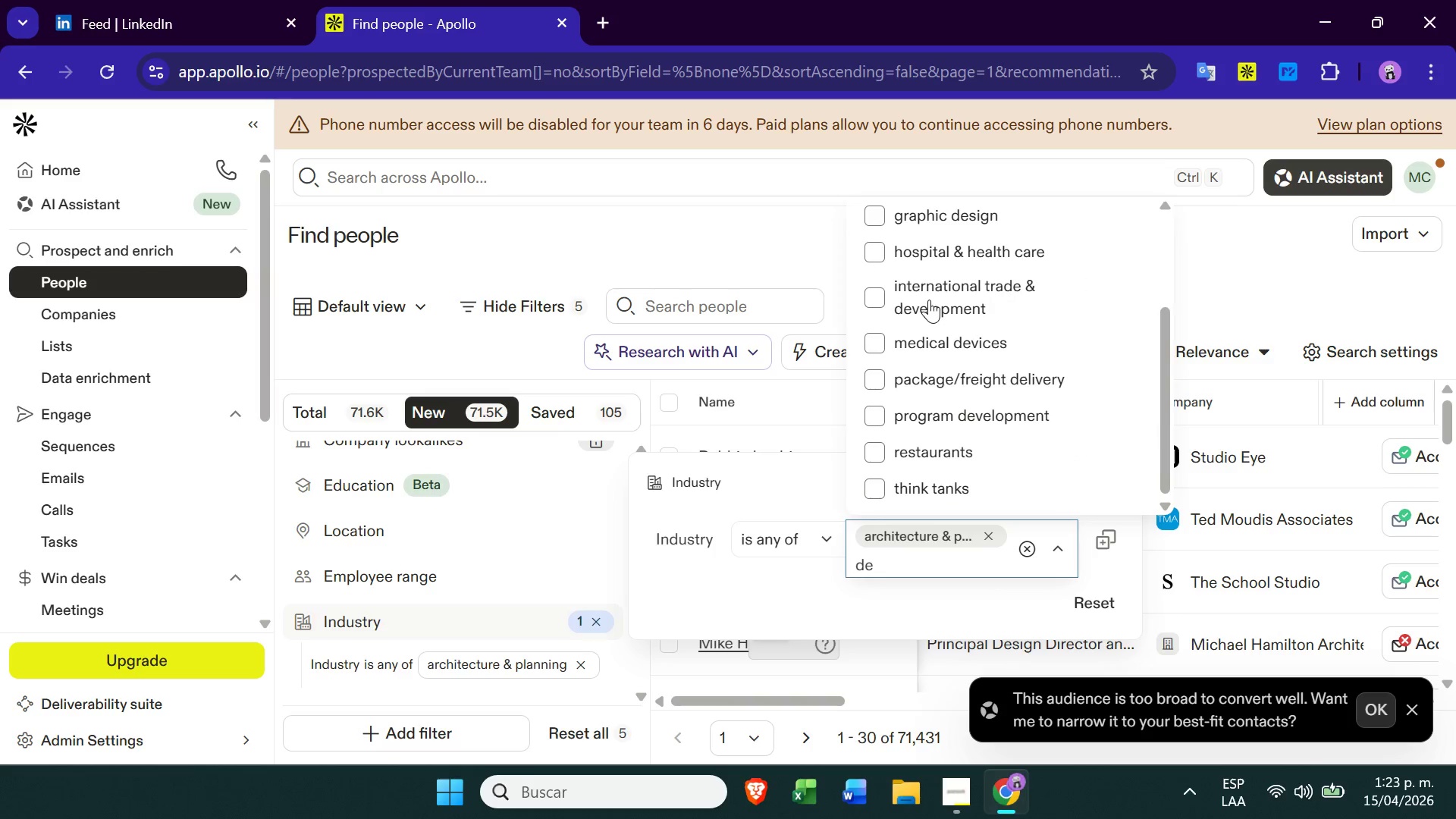 
wait(5.31)
 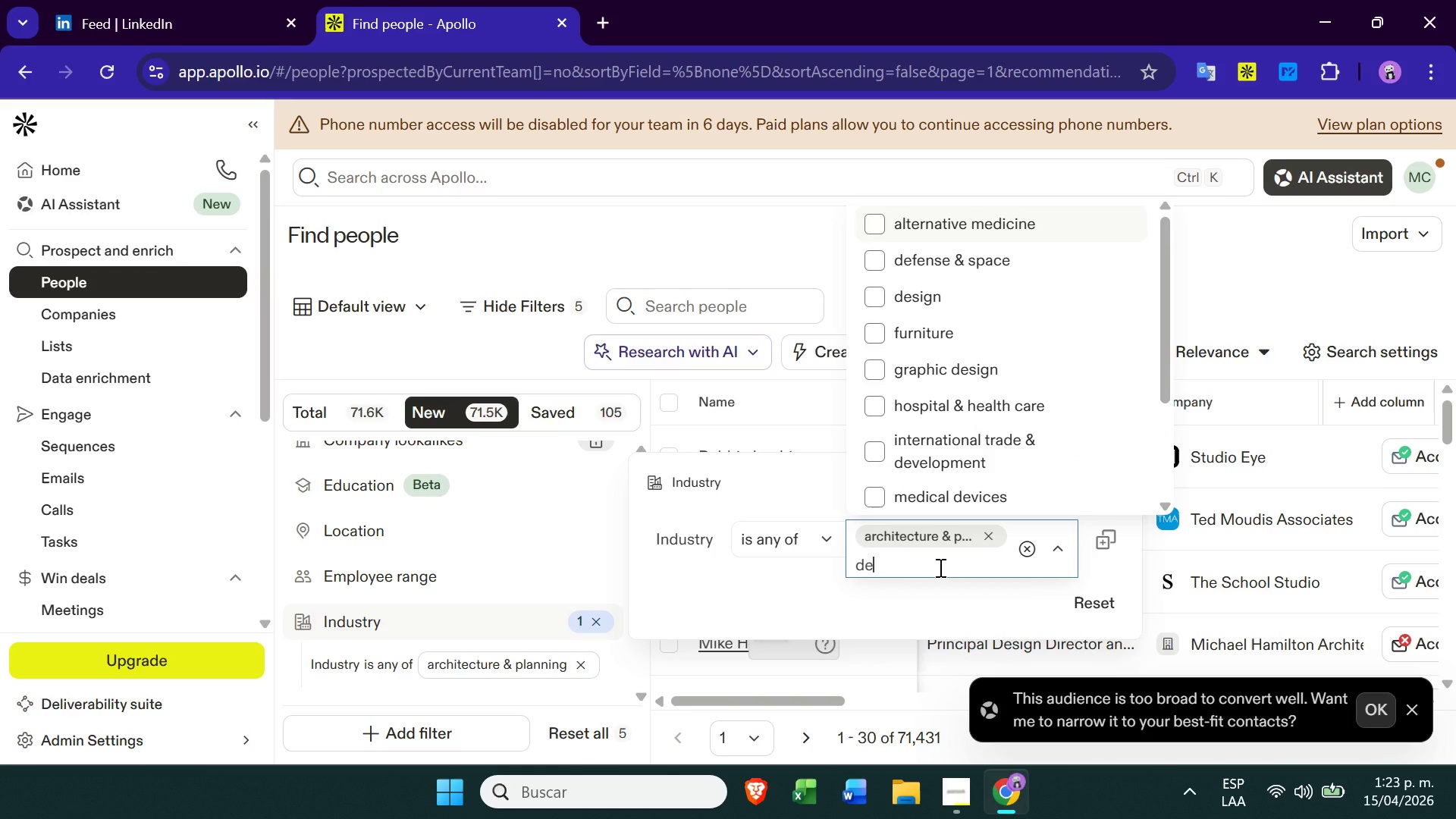 
left_click([929, 300])
 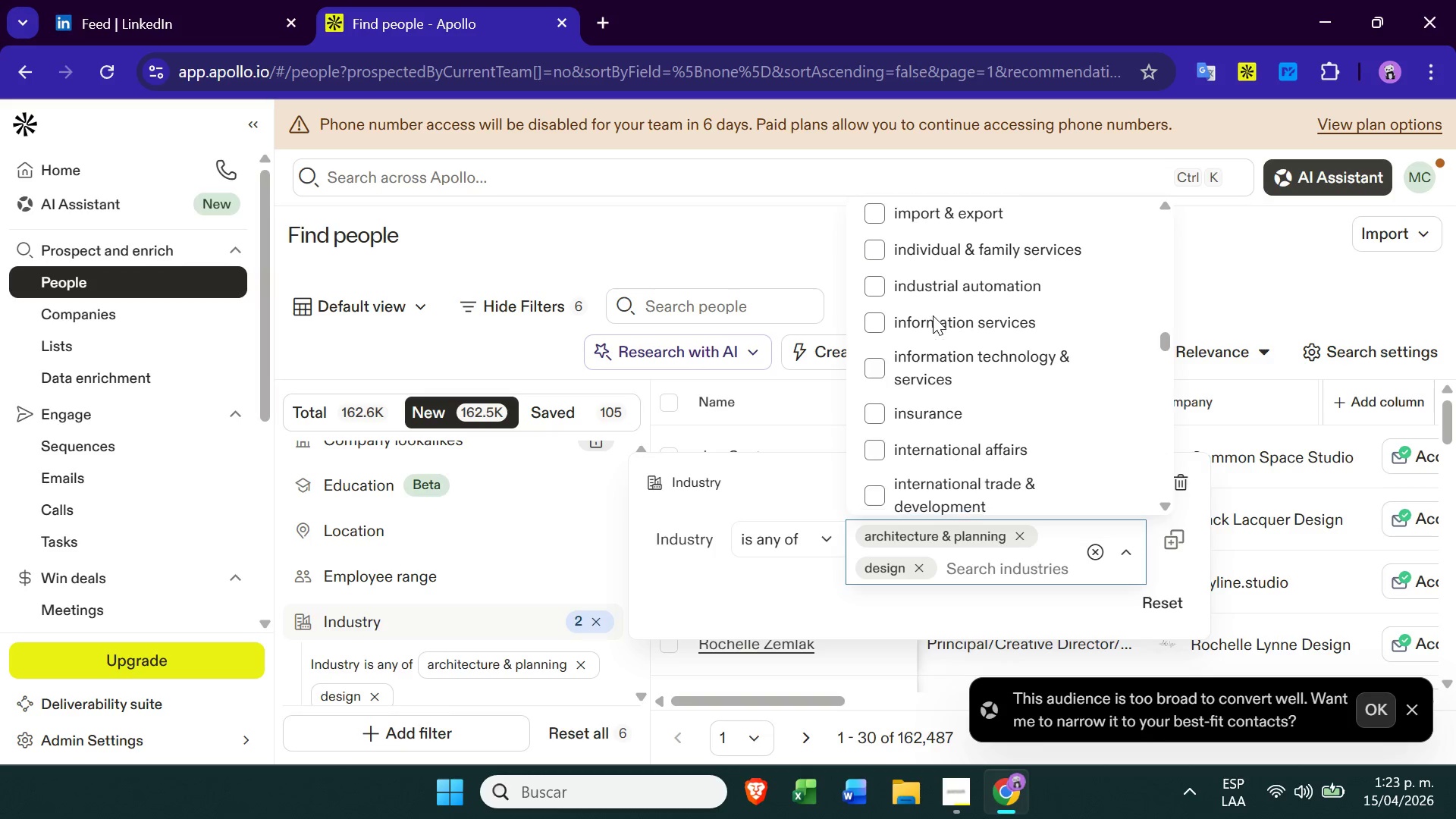 
wait(16.36)
 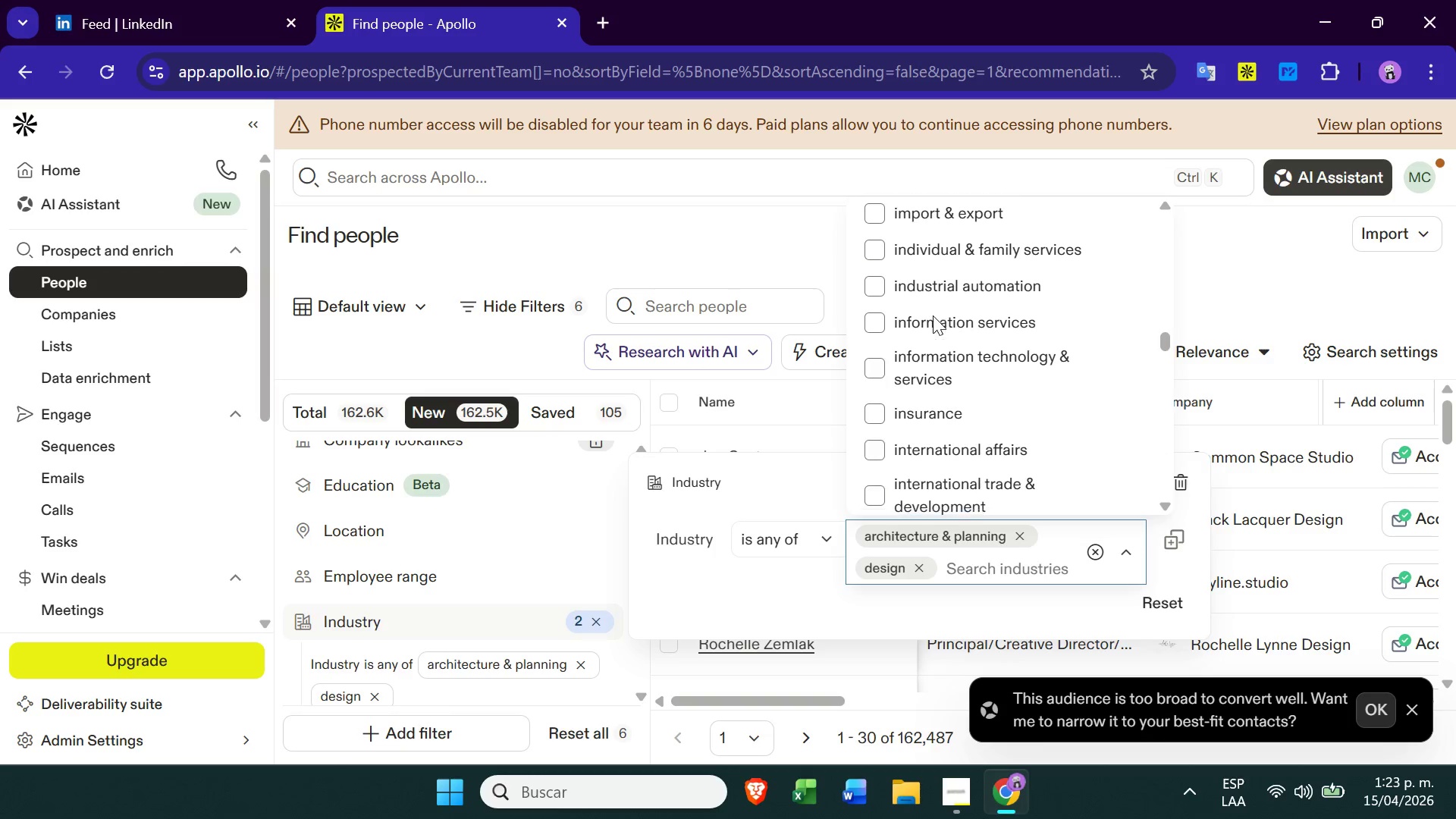 
left_click([1213, 316])
 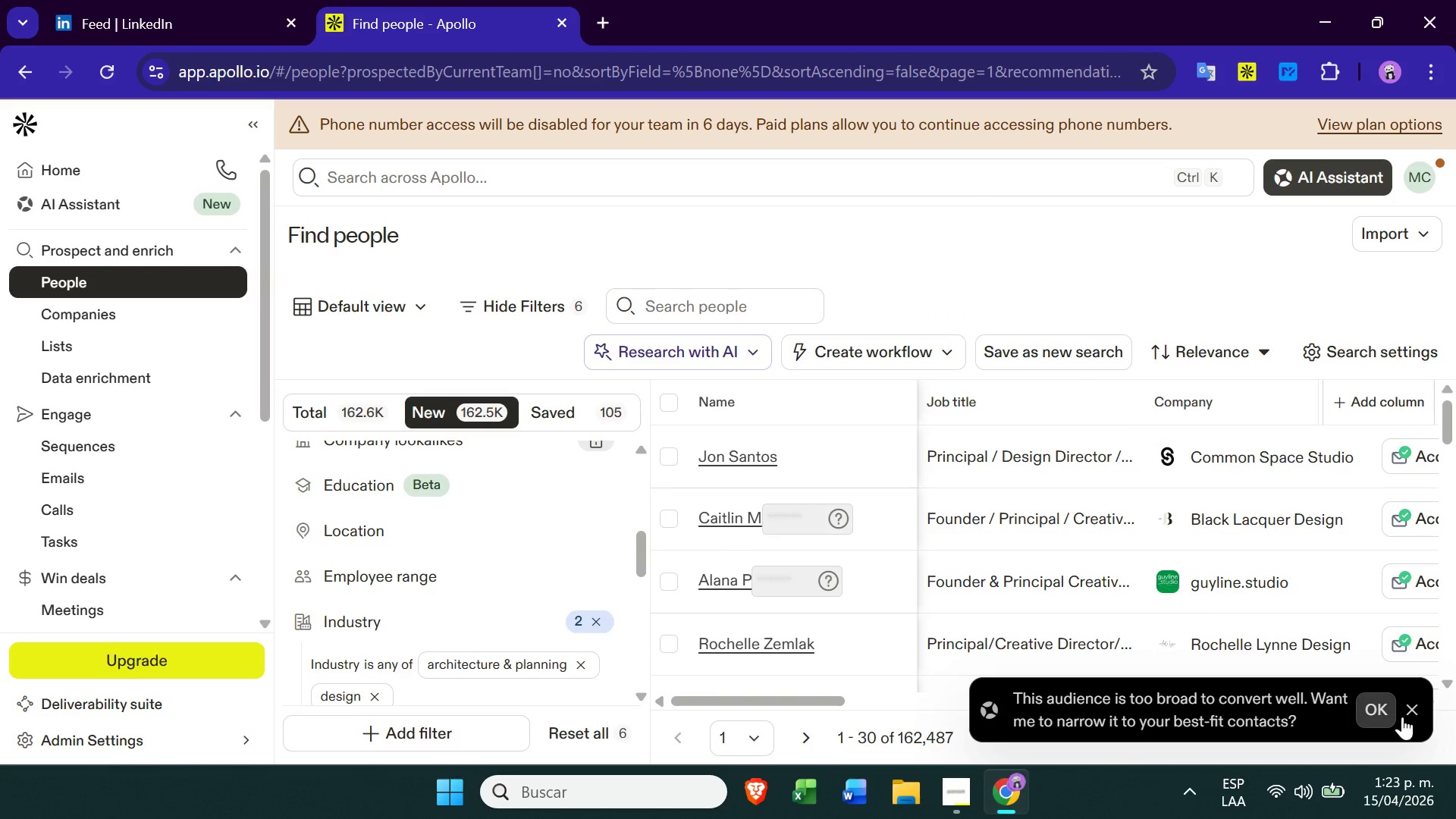 
left_click([1411, 708])
 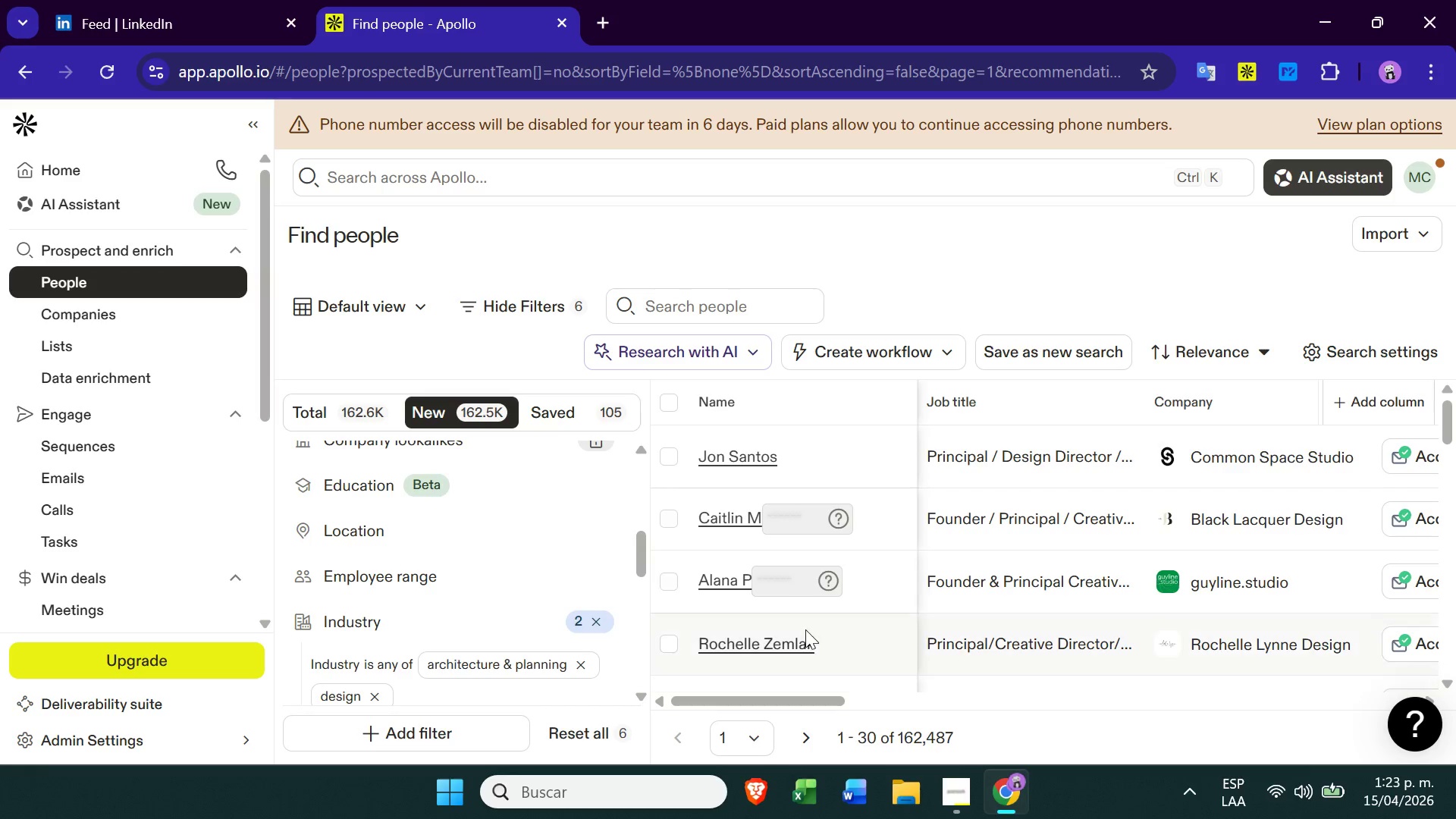 
wait(6.64)
 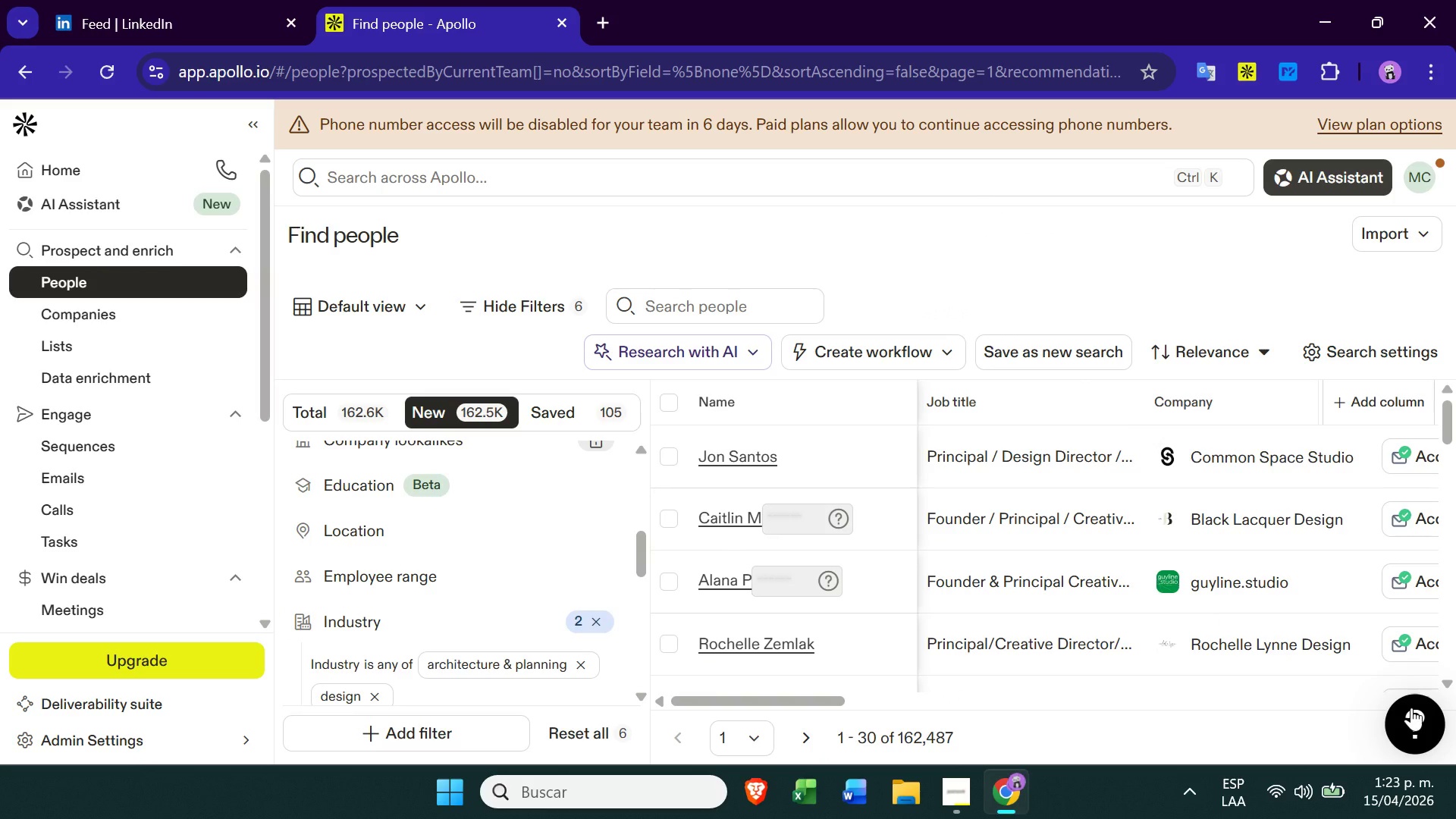 
left_click([518, 586])
 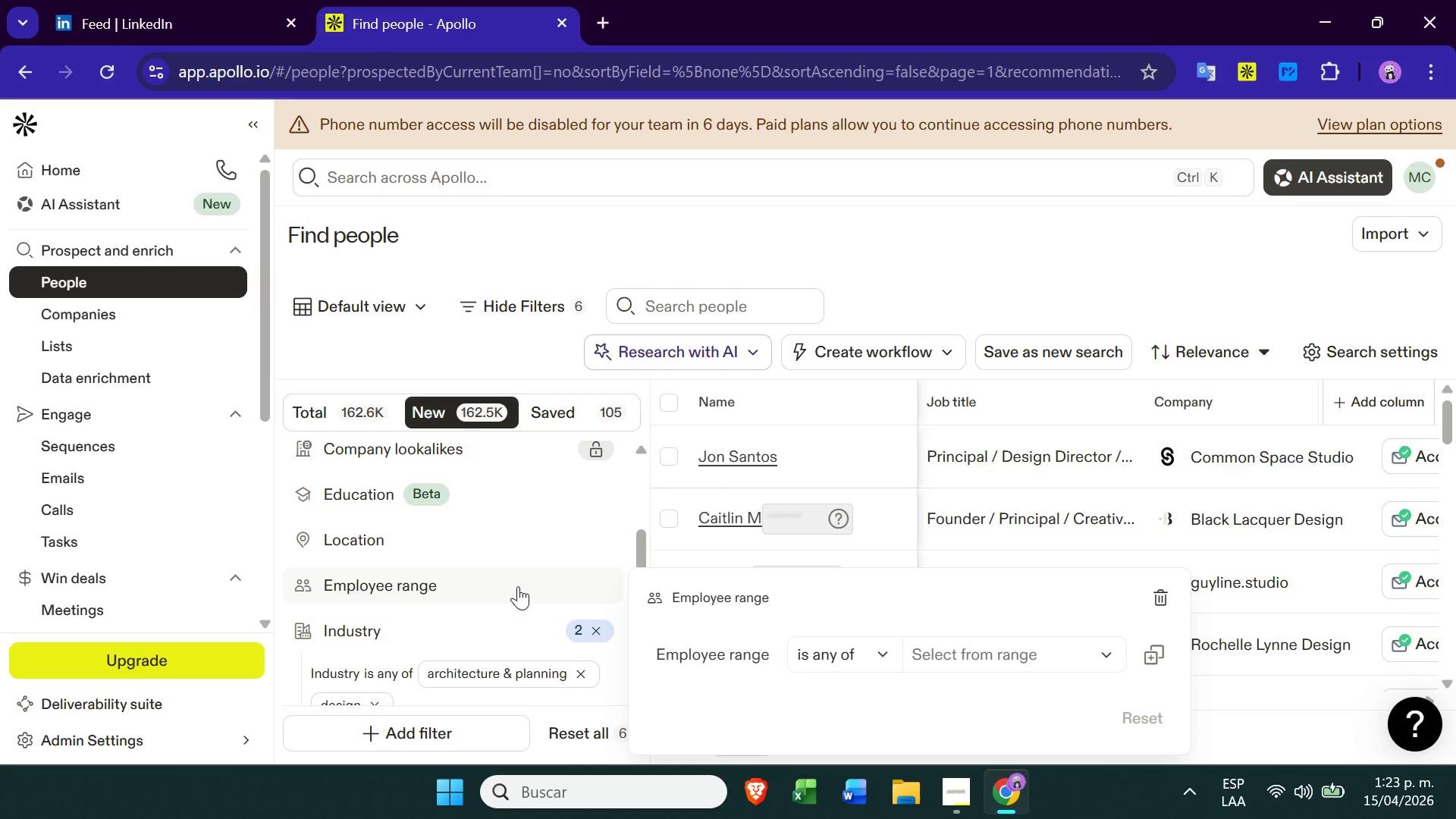 
wait(6.61)
 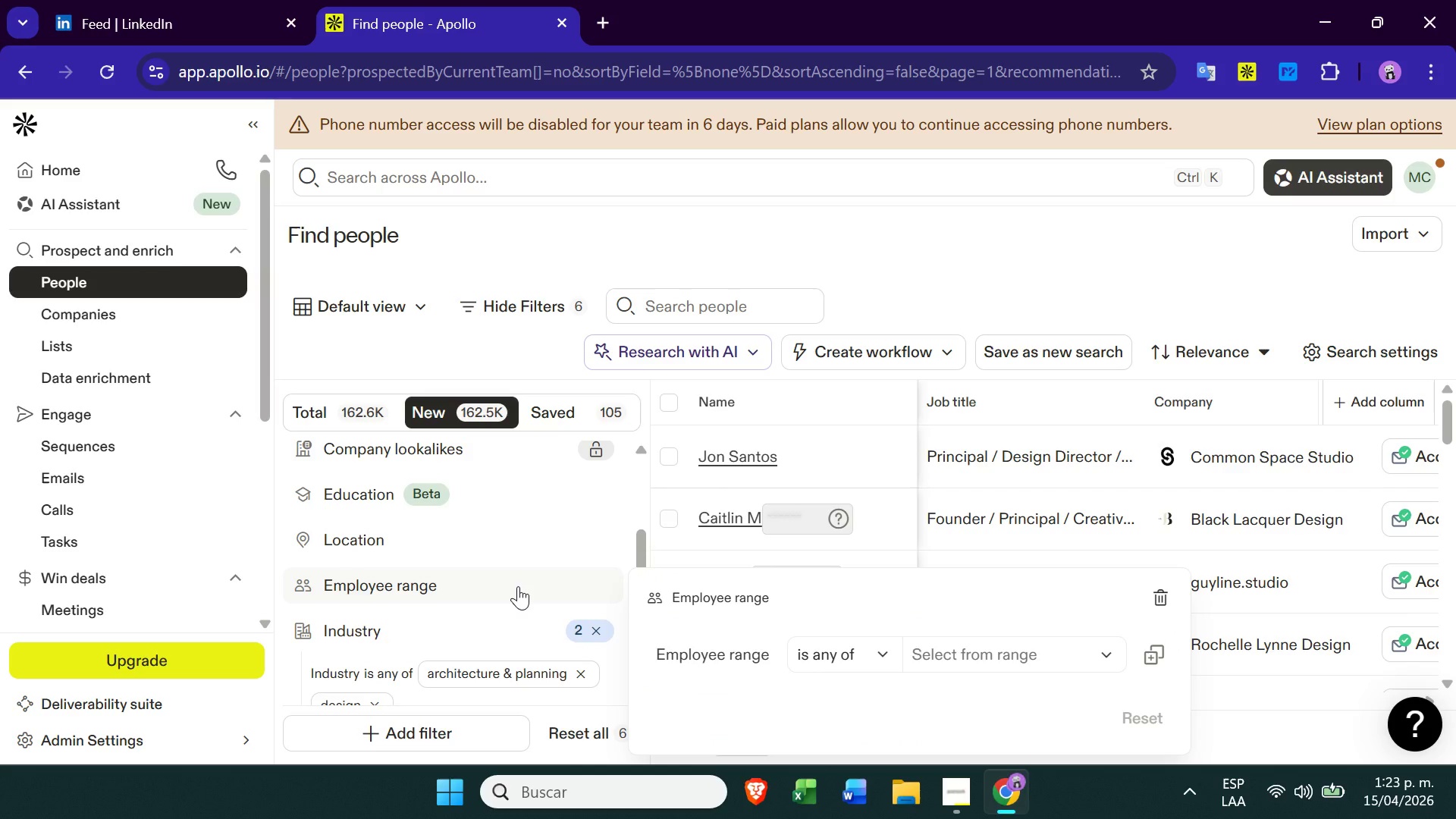 
left_click([937, 648])
 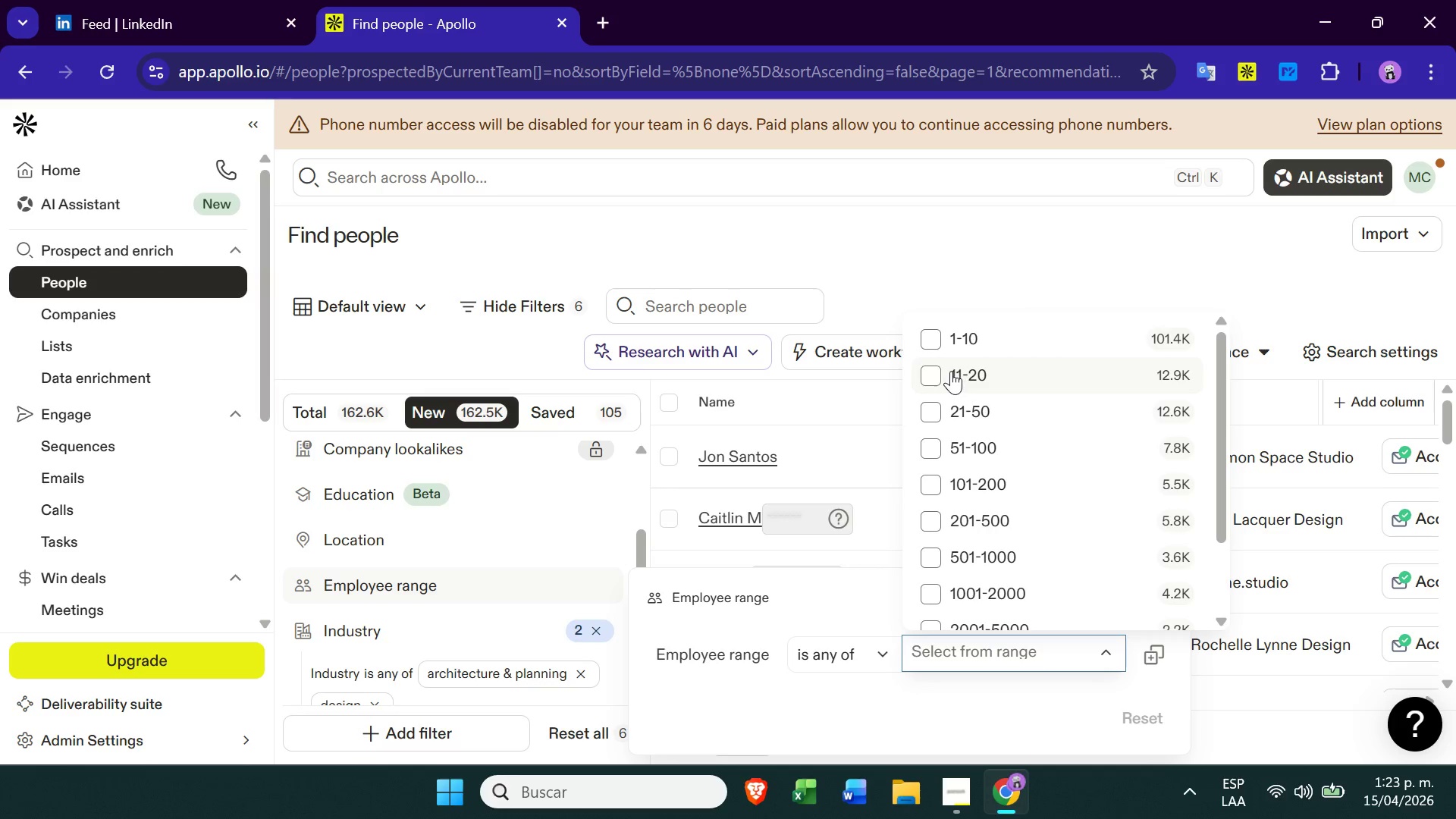 
left_click([934, 336])
 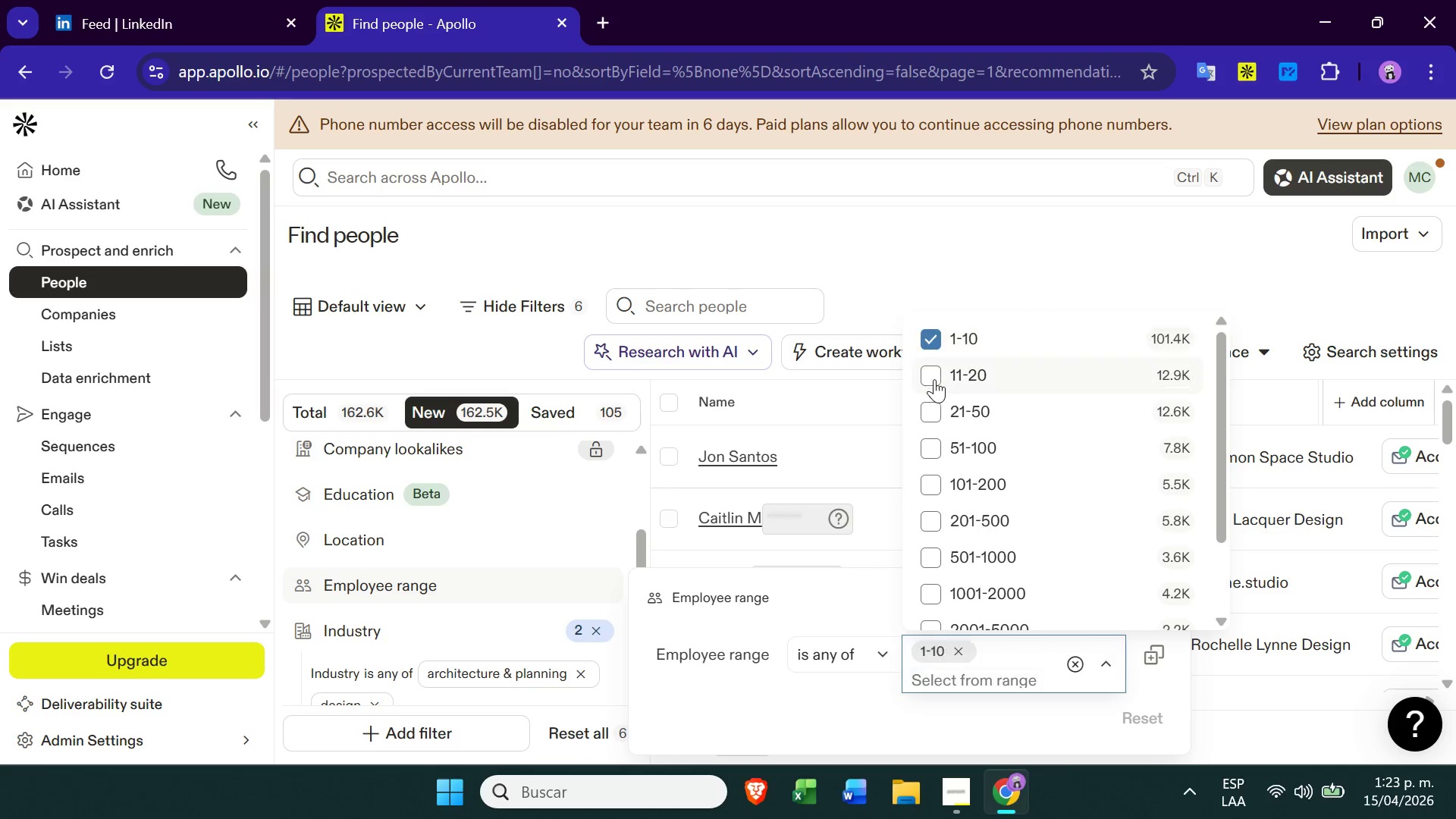 
left_click([934, 378])
 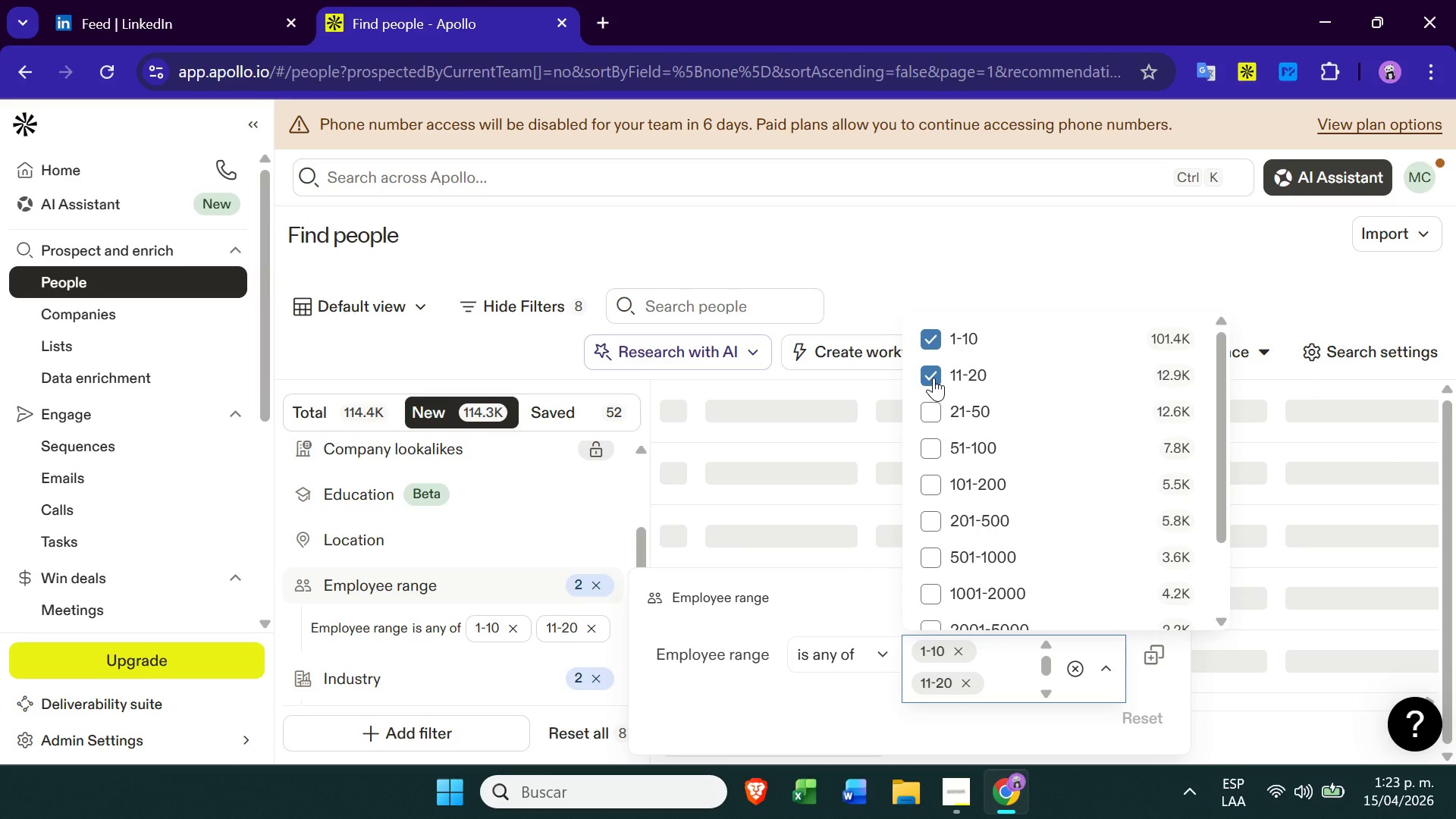 
wait(9.91)
 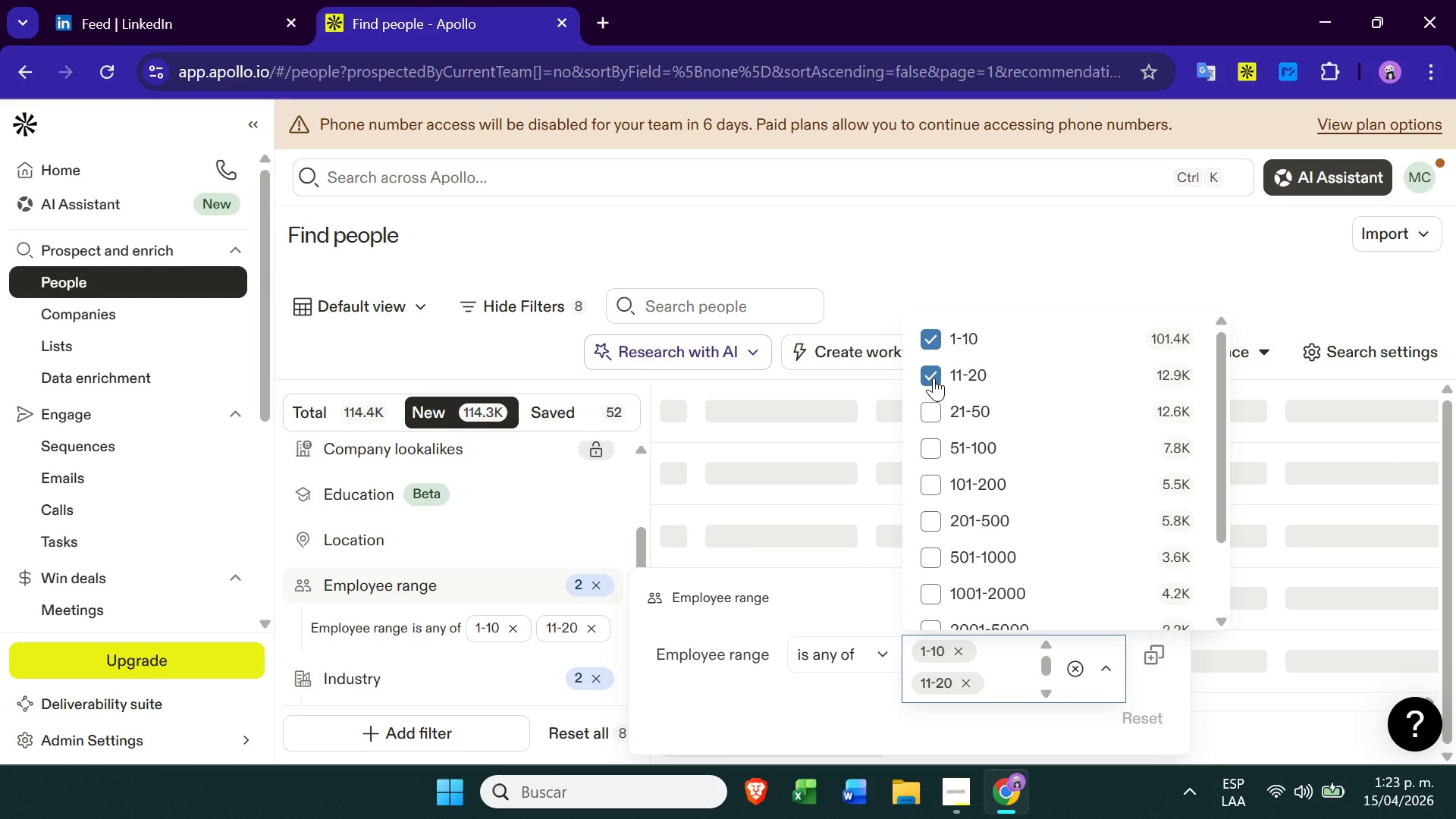 
left_click([397, 585])
 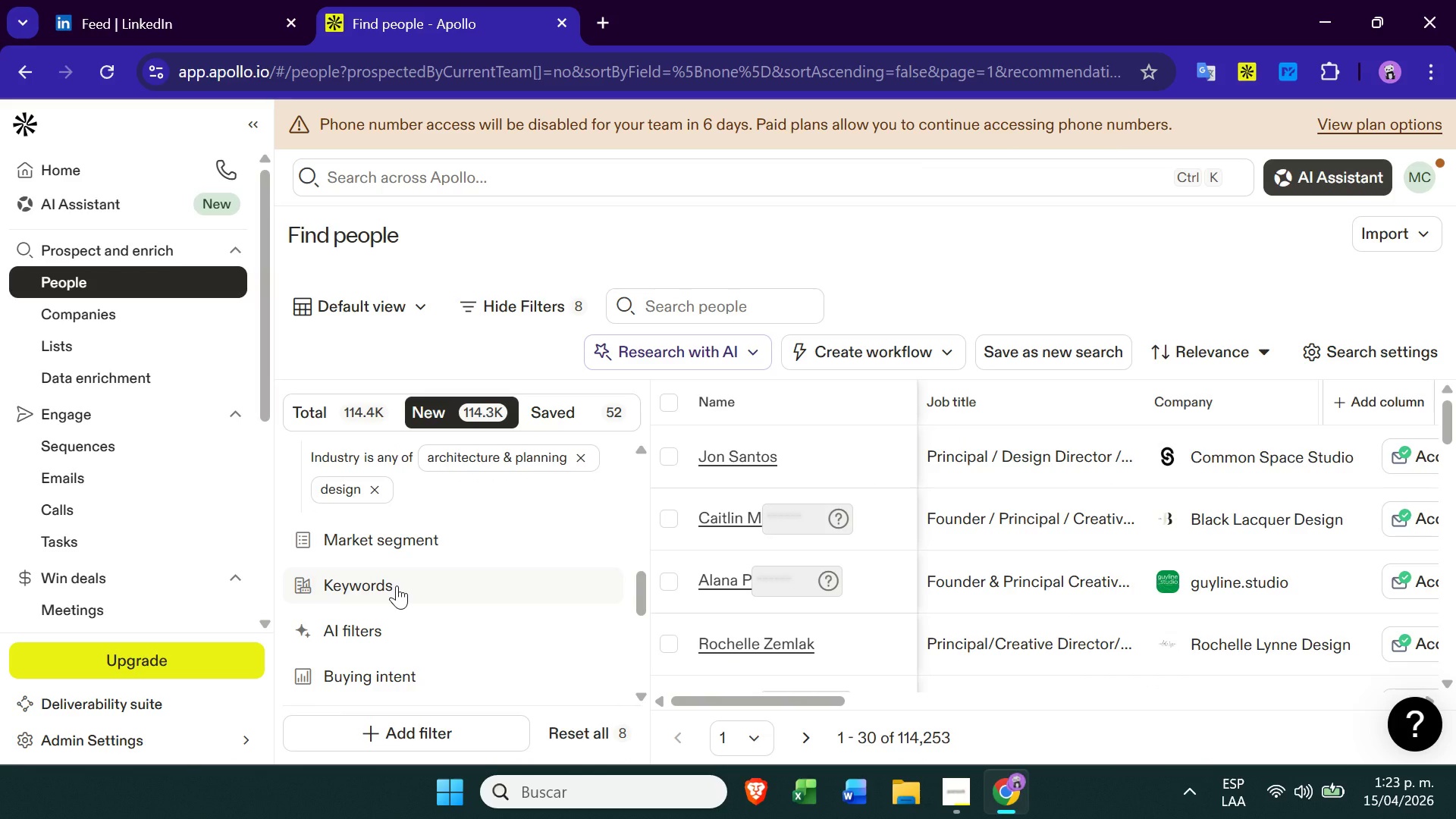 
left_click([422, 595])
 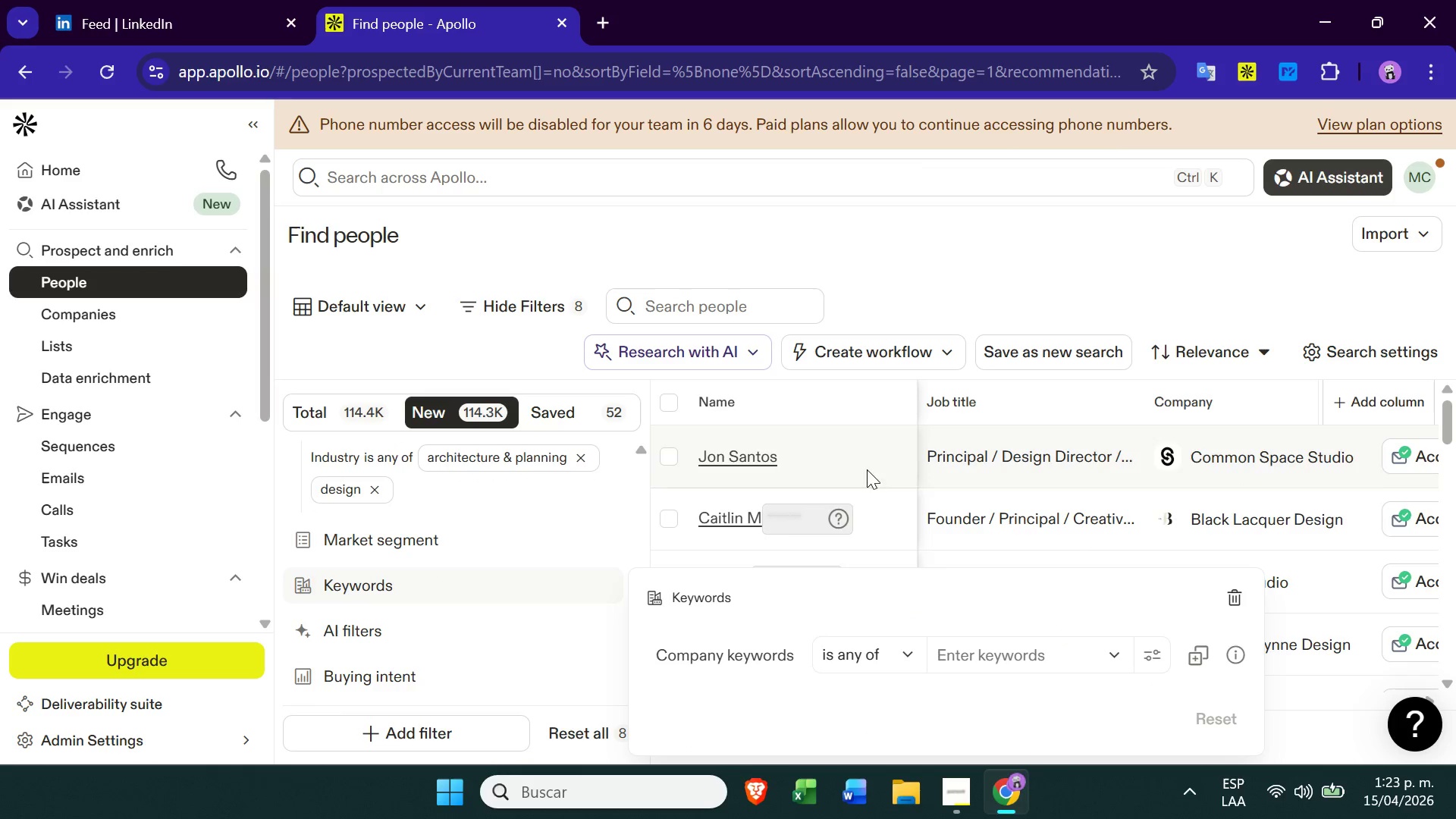 
left_click([1005, 665])
 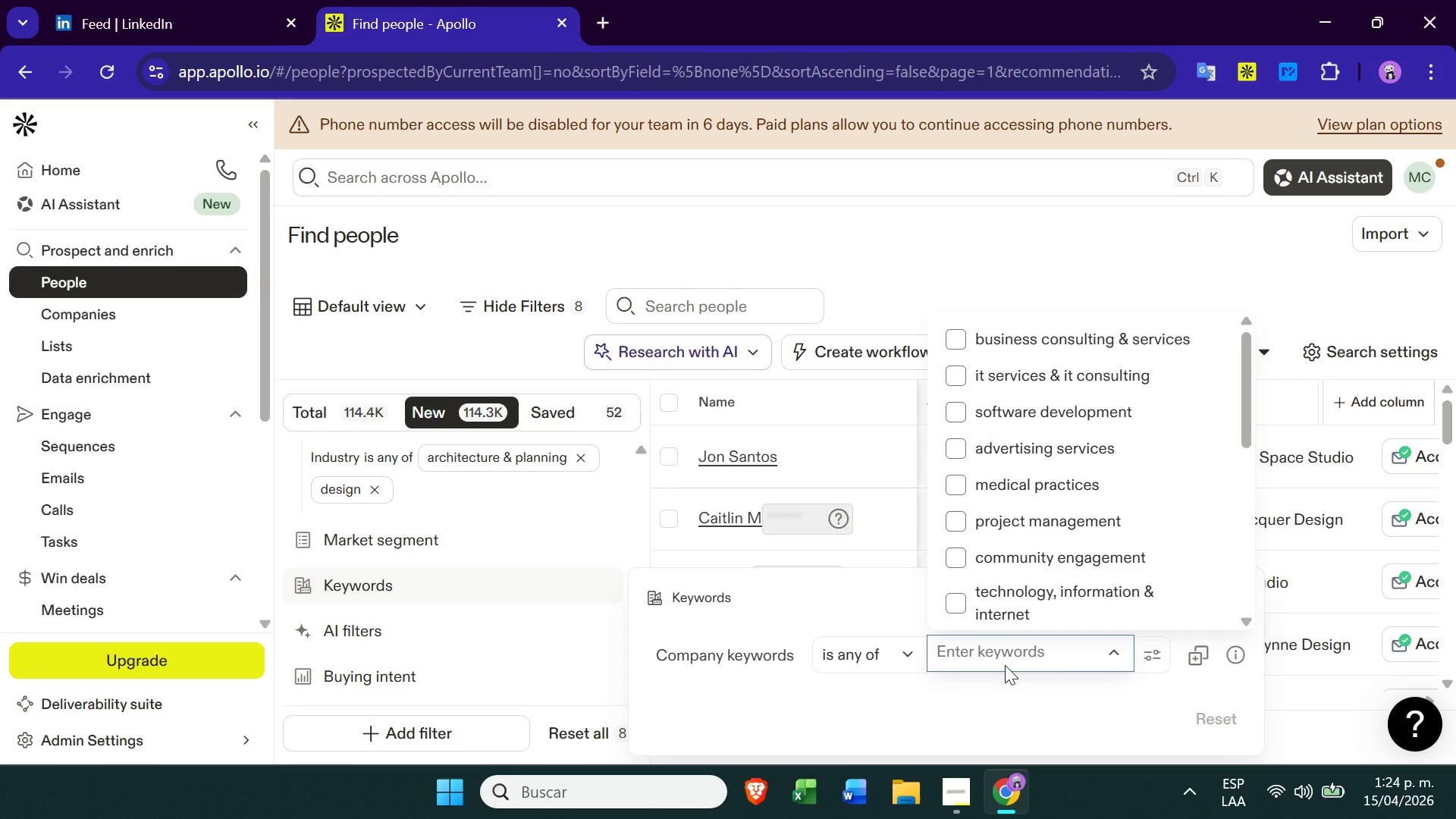 
wait(9.28)
 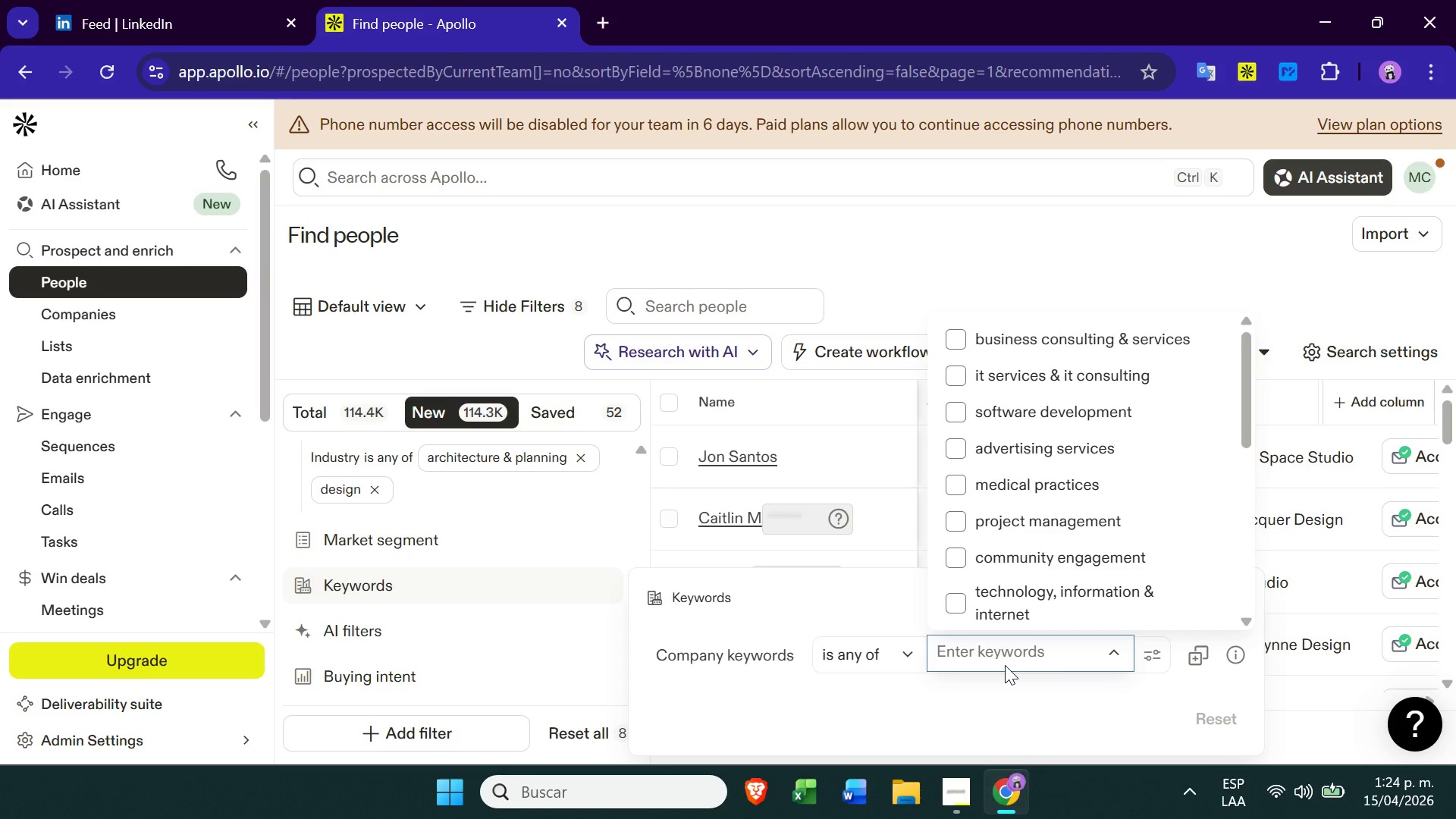 
type(luxury)
 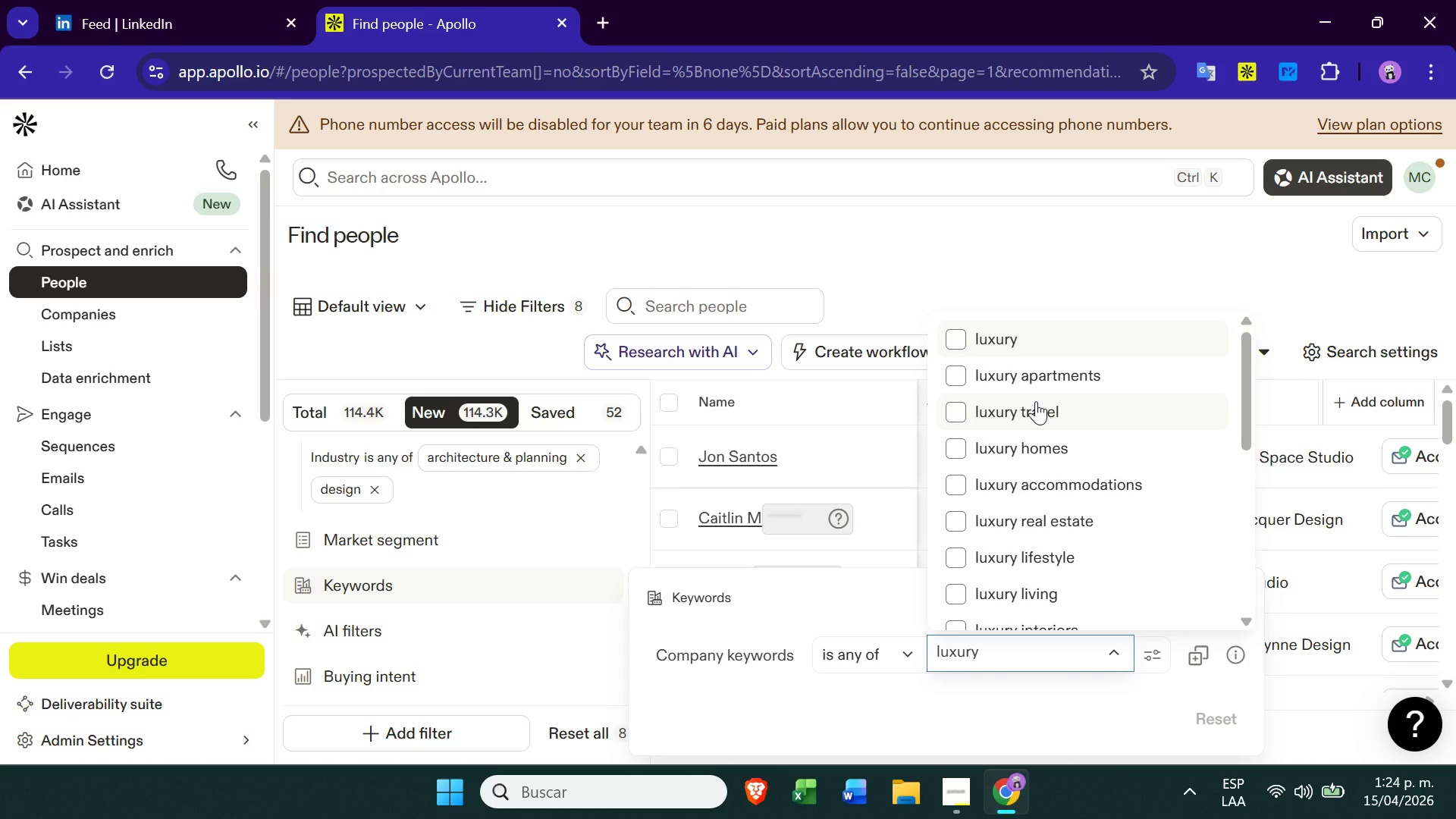 
wait(19.53)
 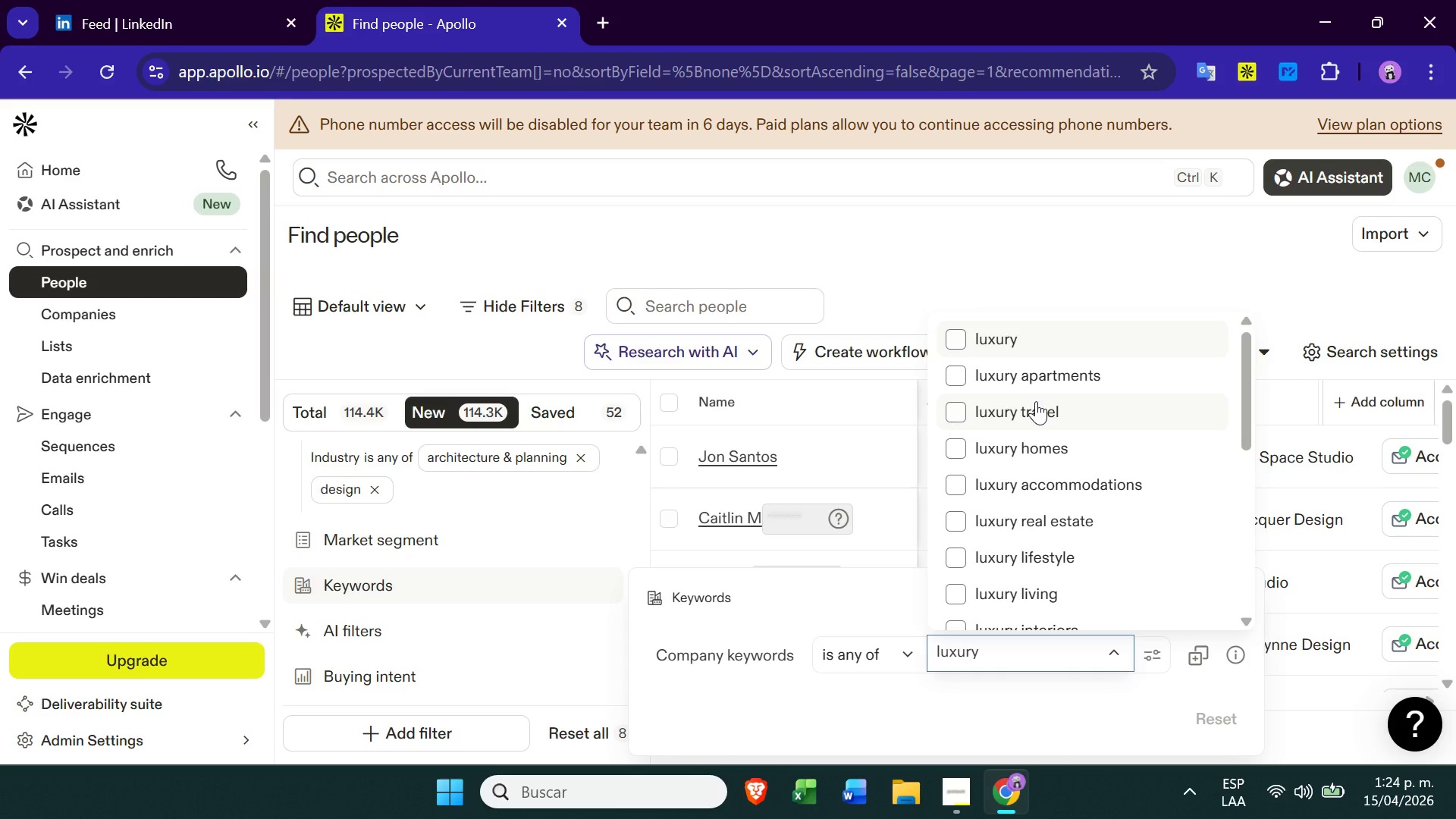 
left_click([963, 344])
 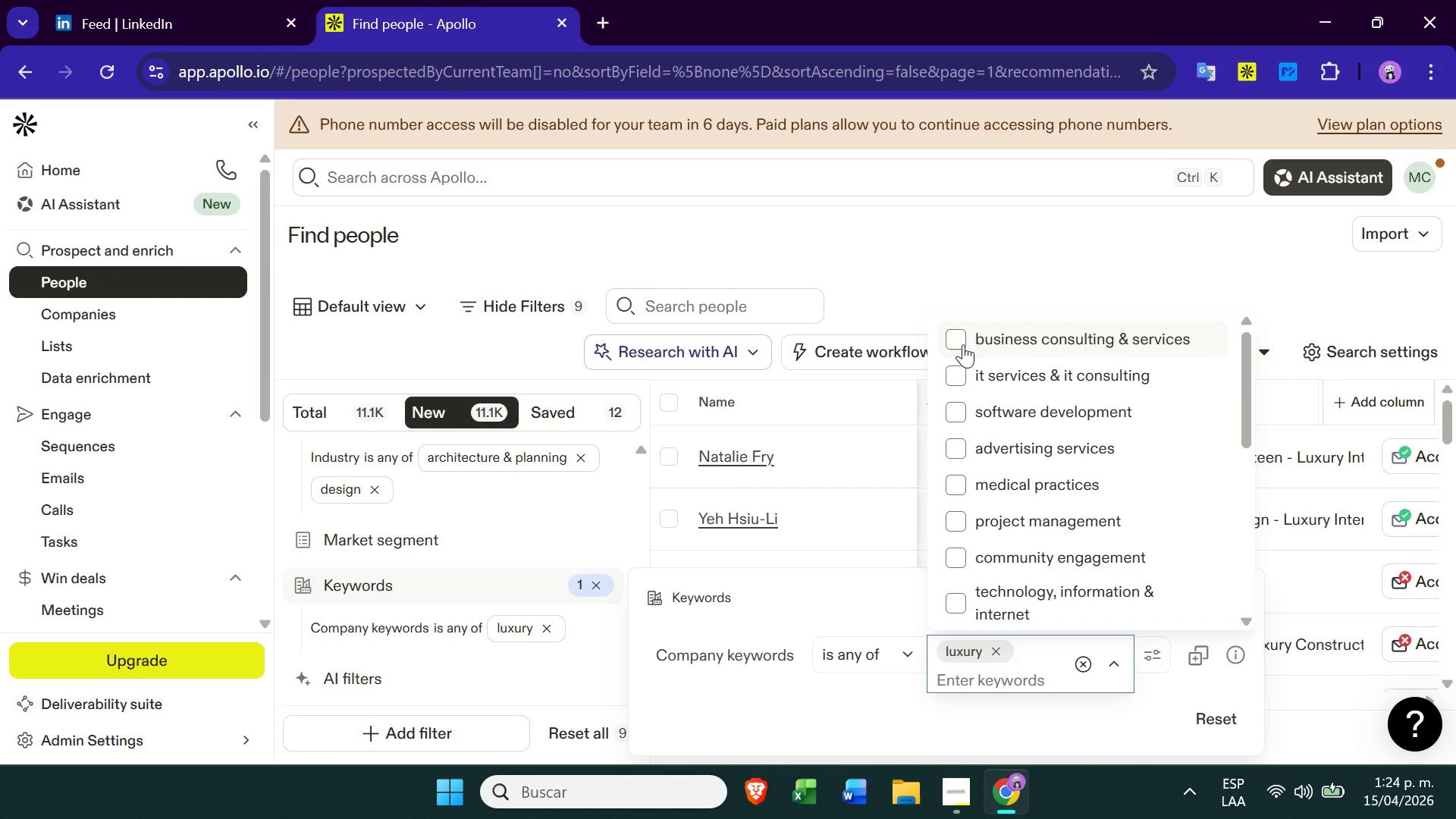 
wait(10.27)
 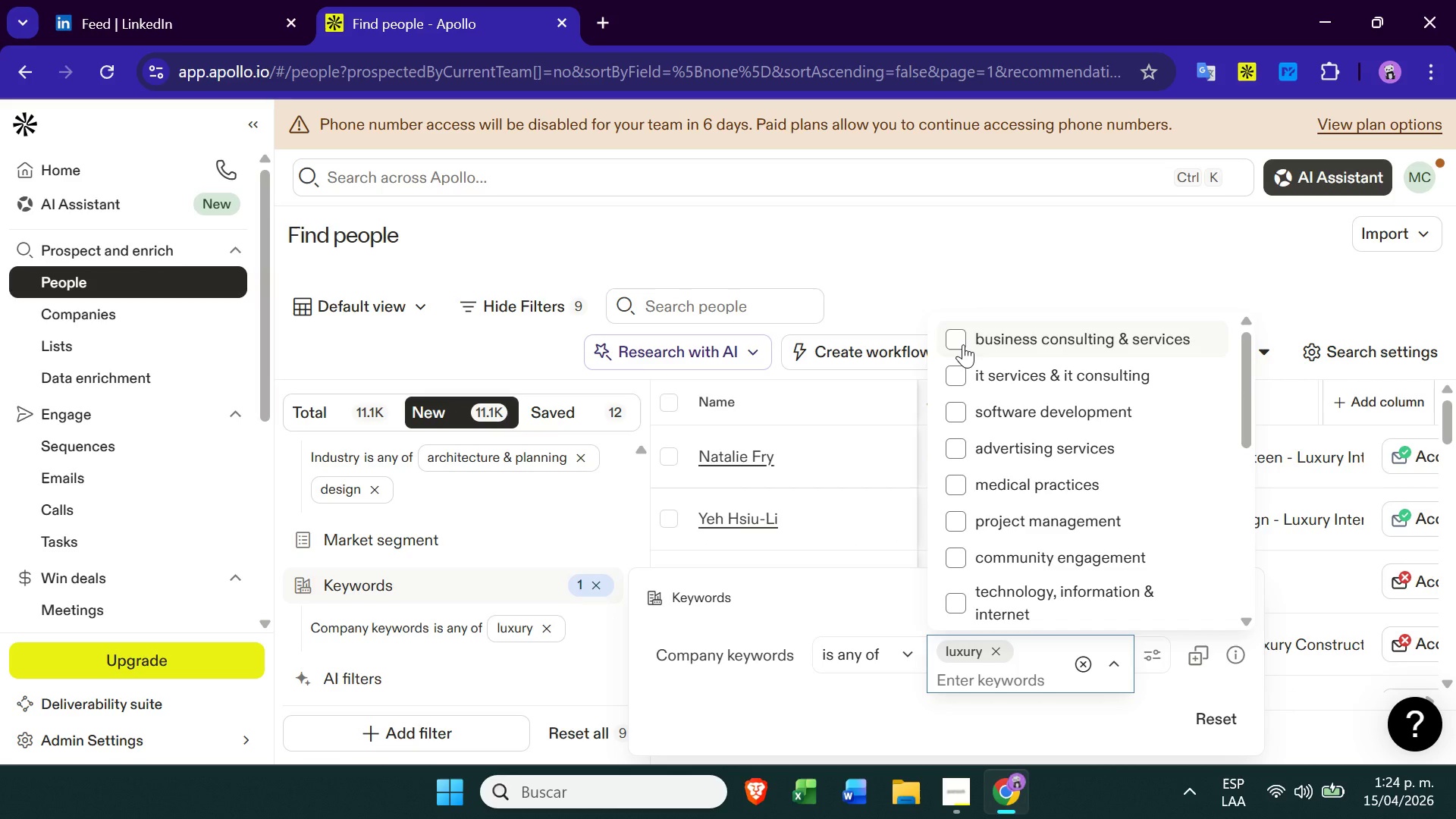 
left_click([1038, 684])
 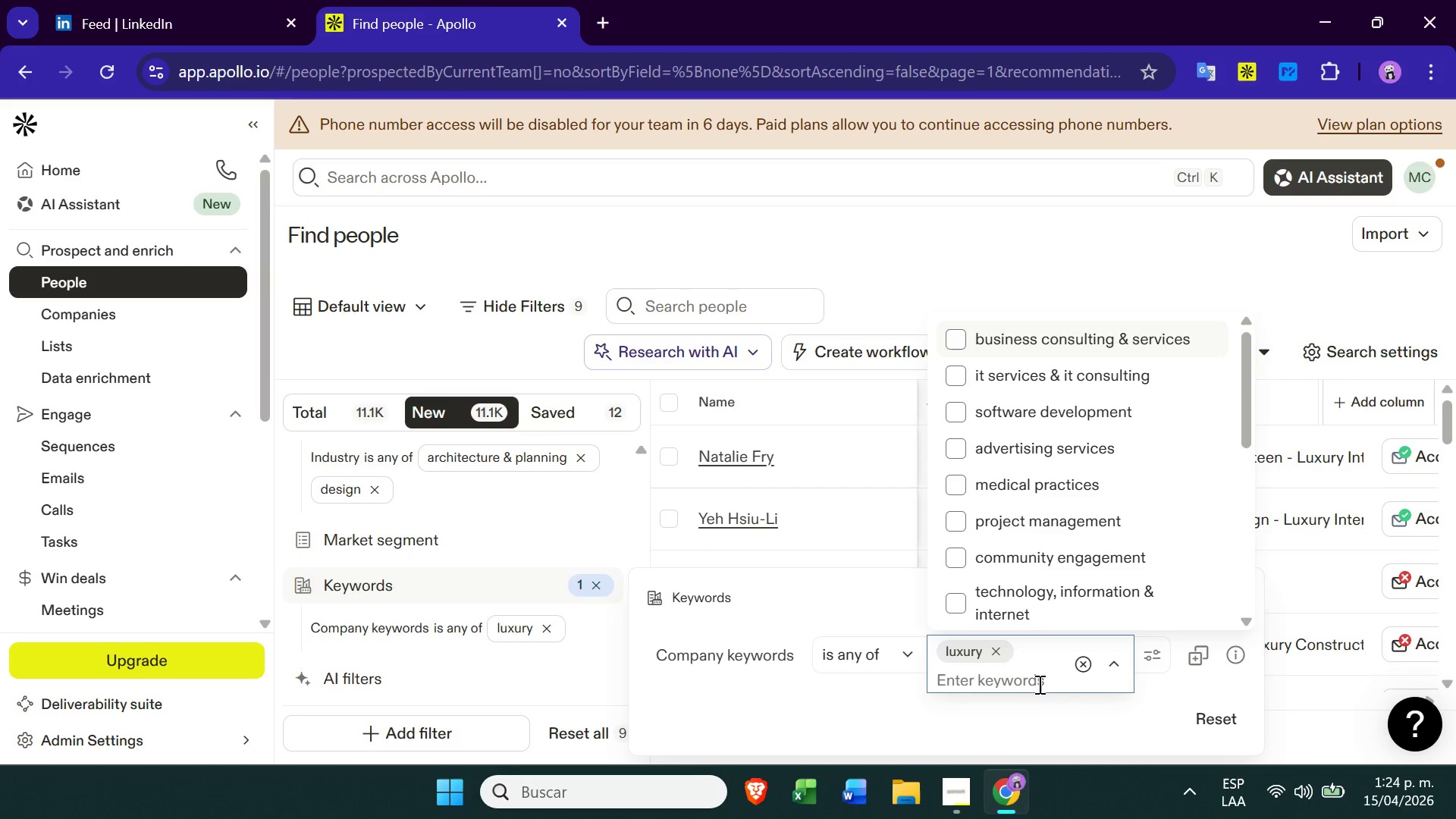 
type(High end)
key(Backspace)
key(Backspace)
key(Backspace)
key(Backspace)
key(Backspace)
key(Backspace)
key(Backspace)
key(Backspace)
key(Backspace)
key(Backspace)
 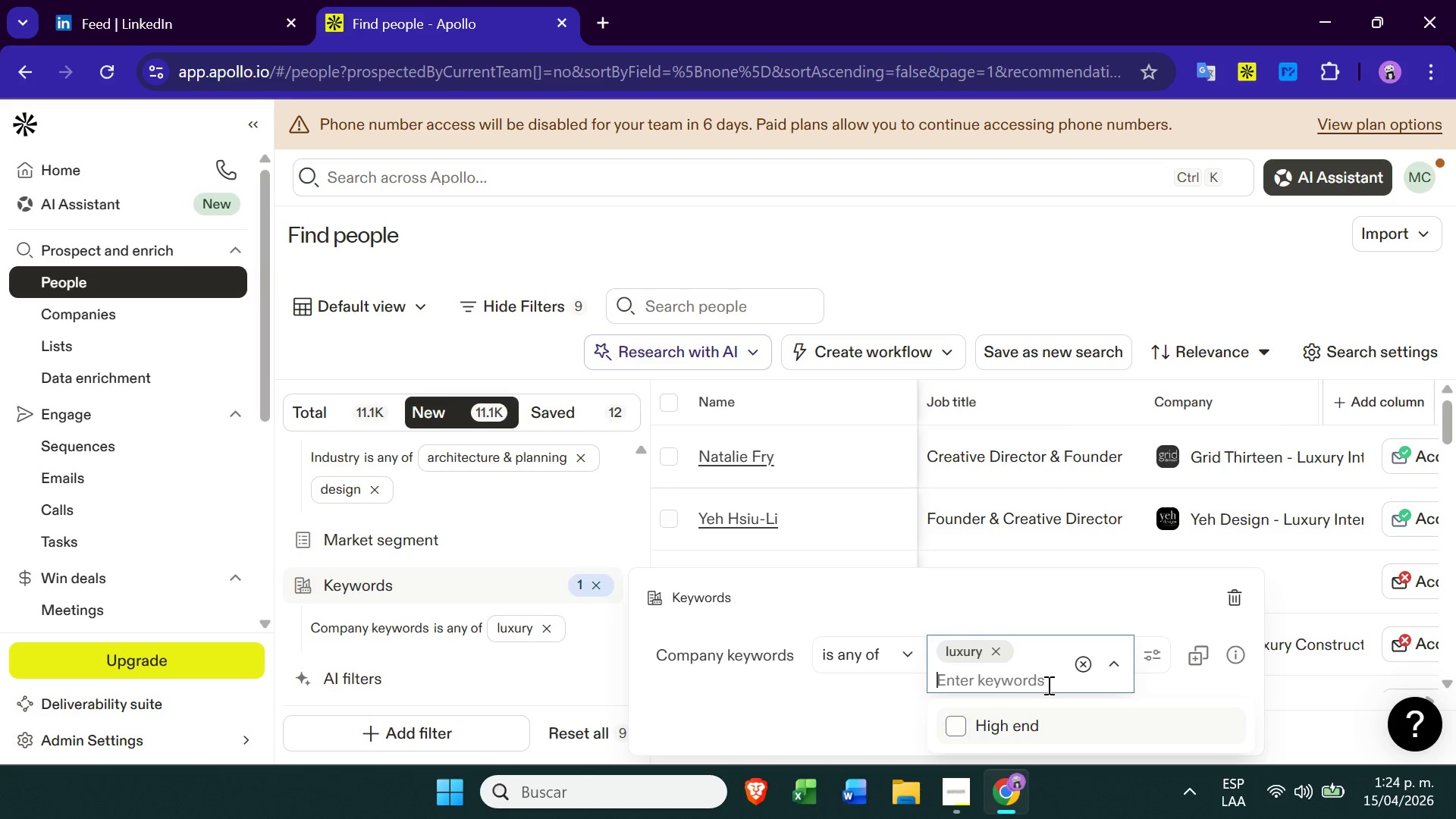 
key(Backspace)
 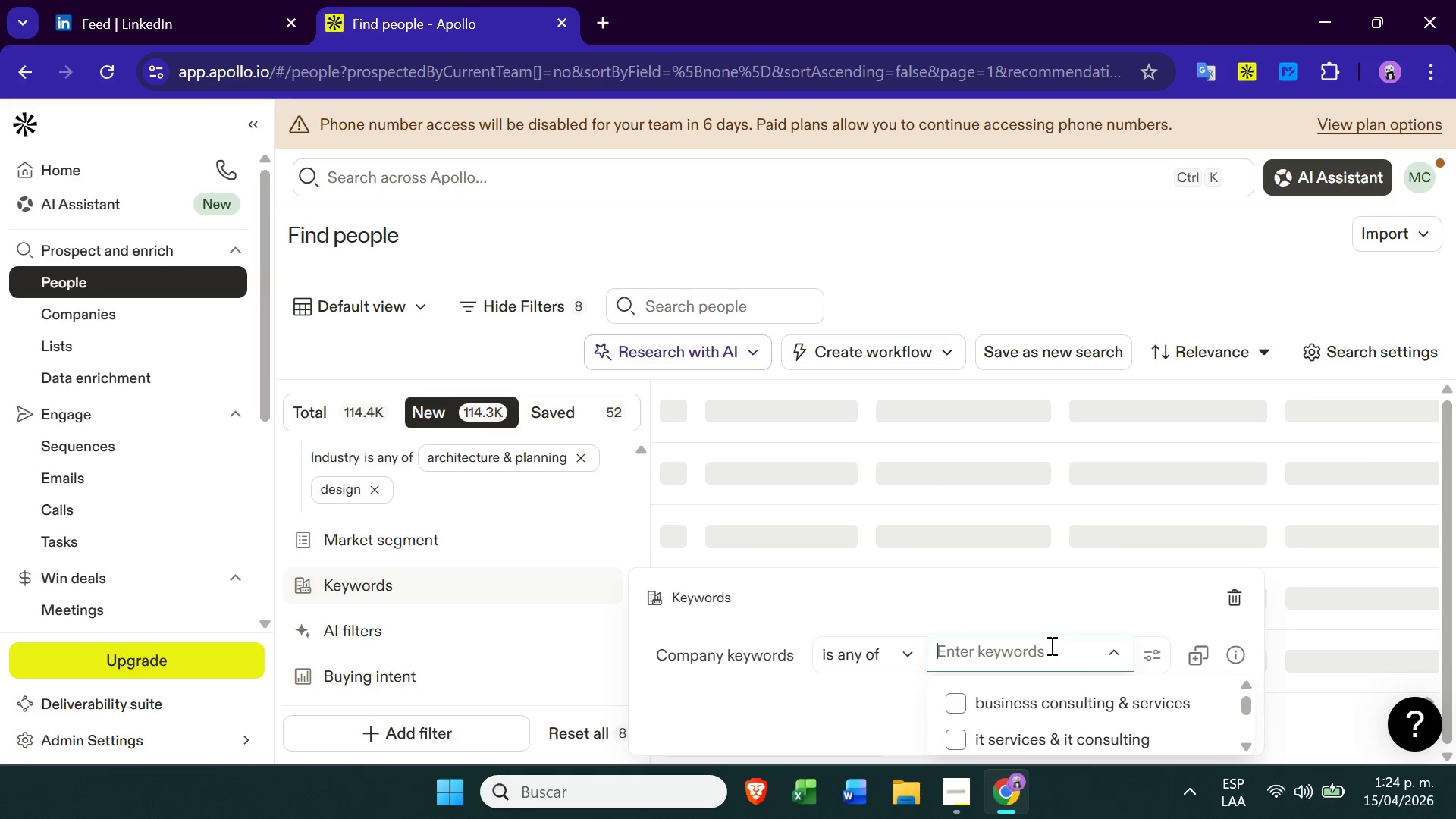 
left_click([1050, 645])
 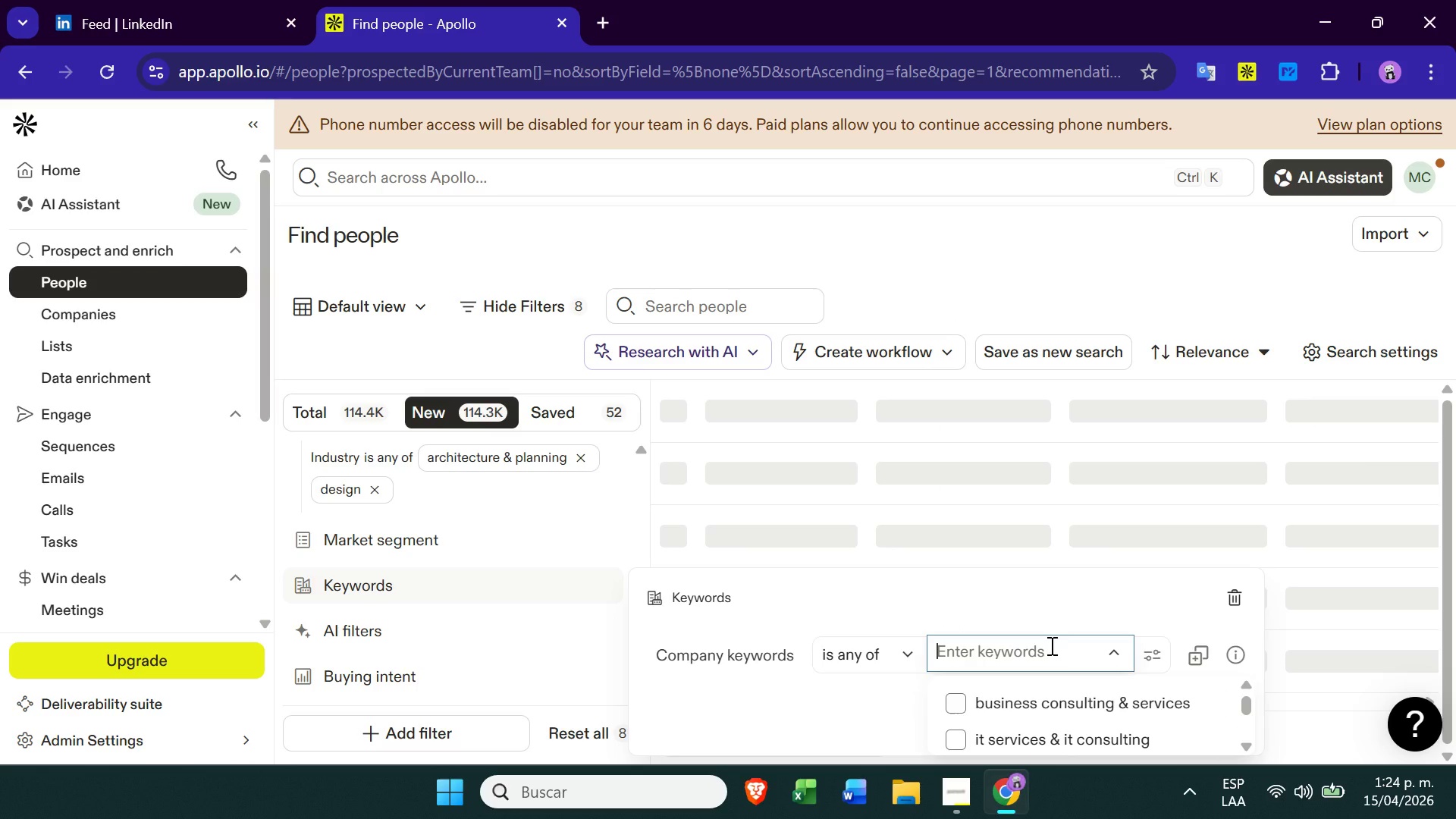 
type(luxury)
 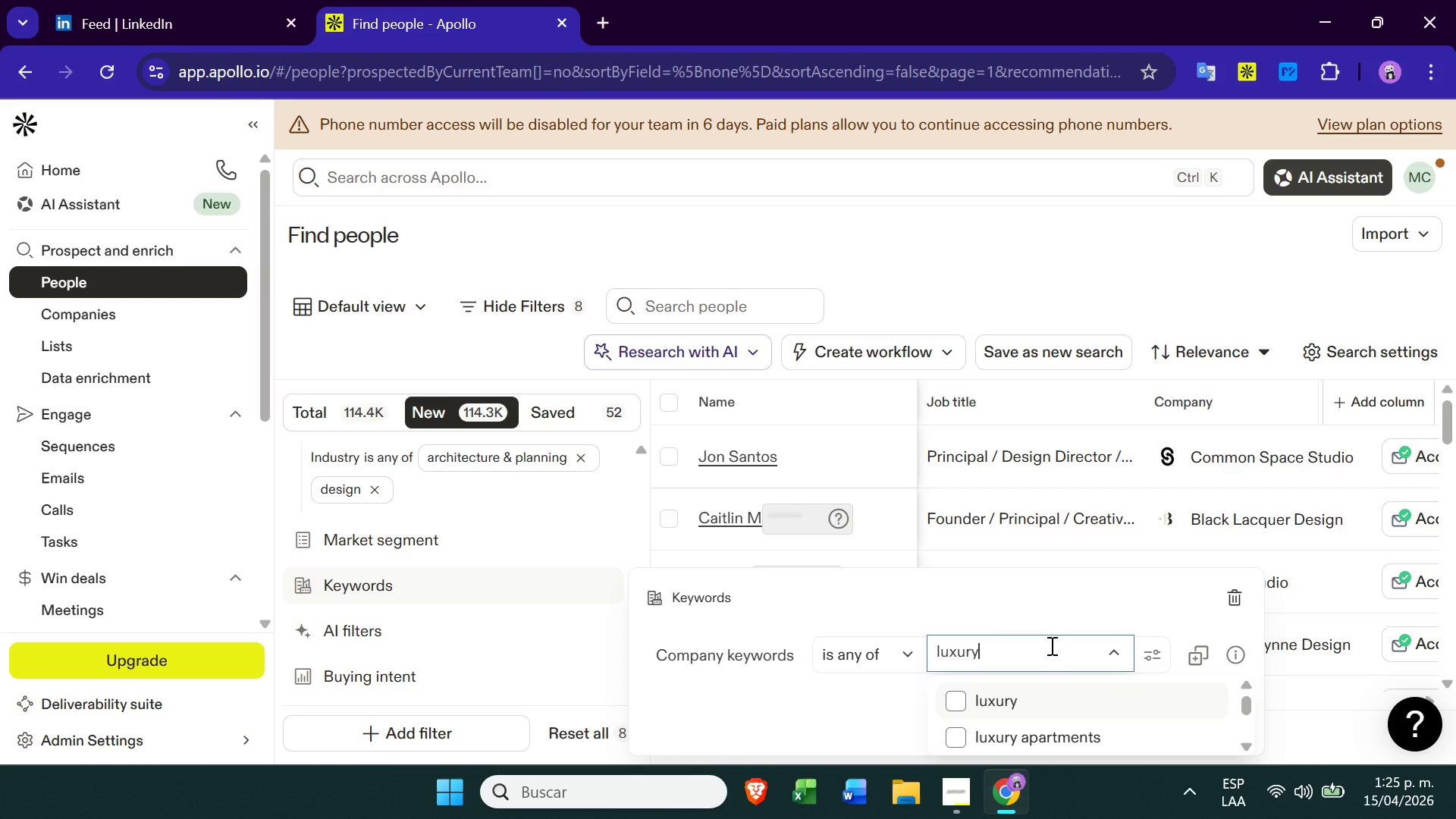 
wait(18.47)
 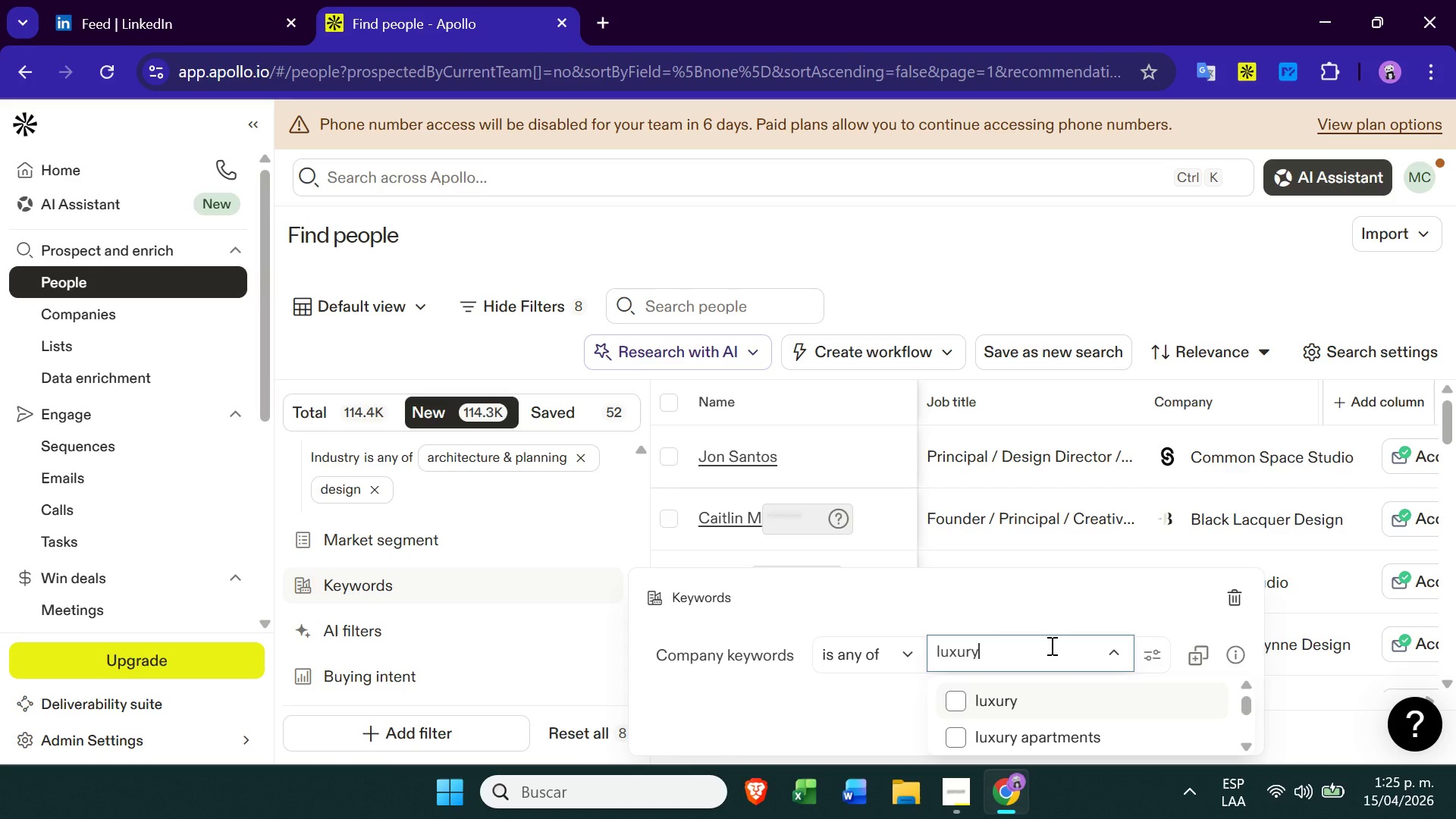 
left_click([1046, 699])
 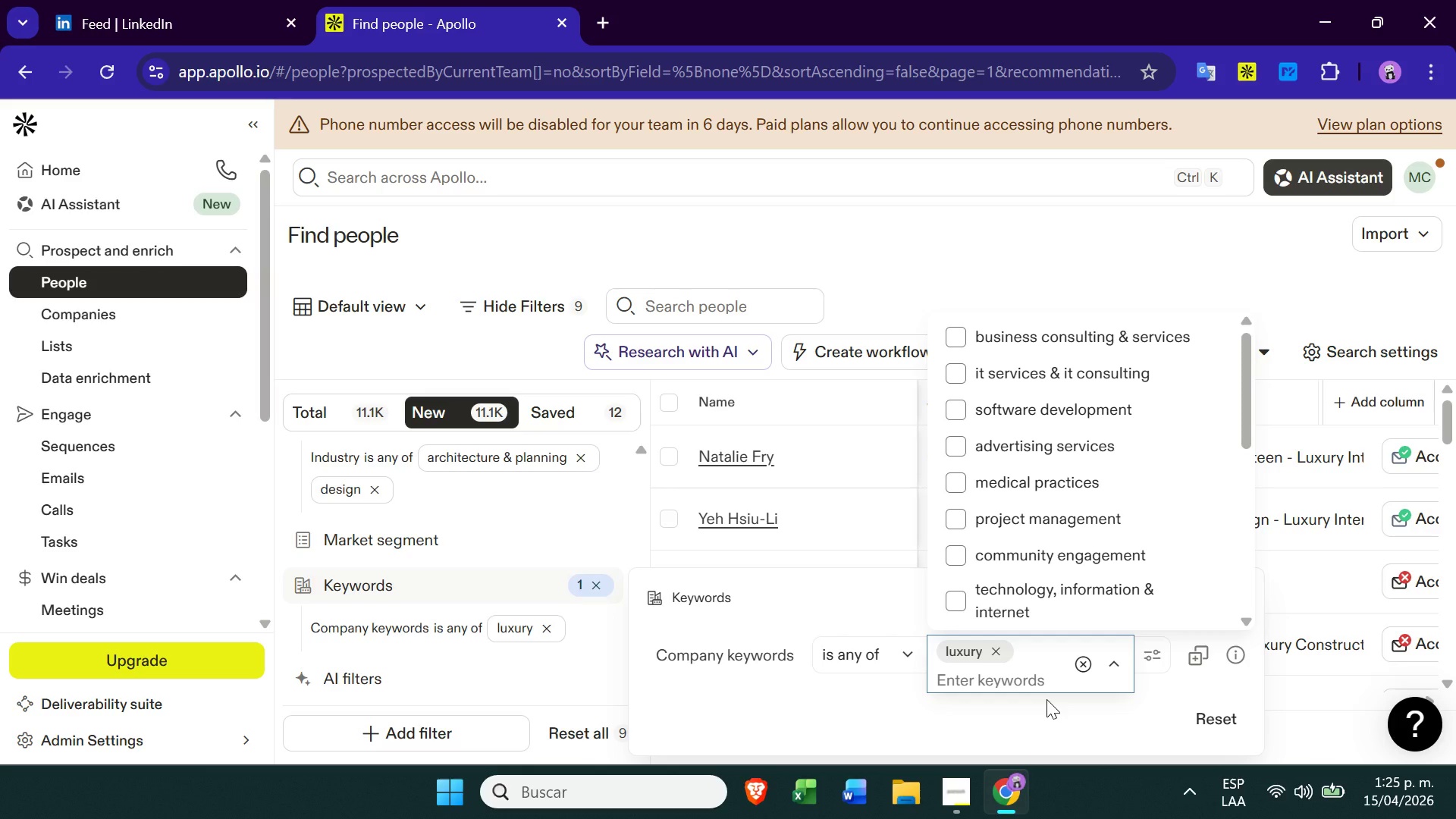 
wait(25.27)
 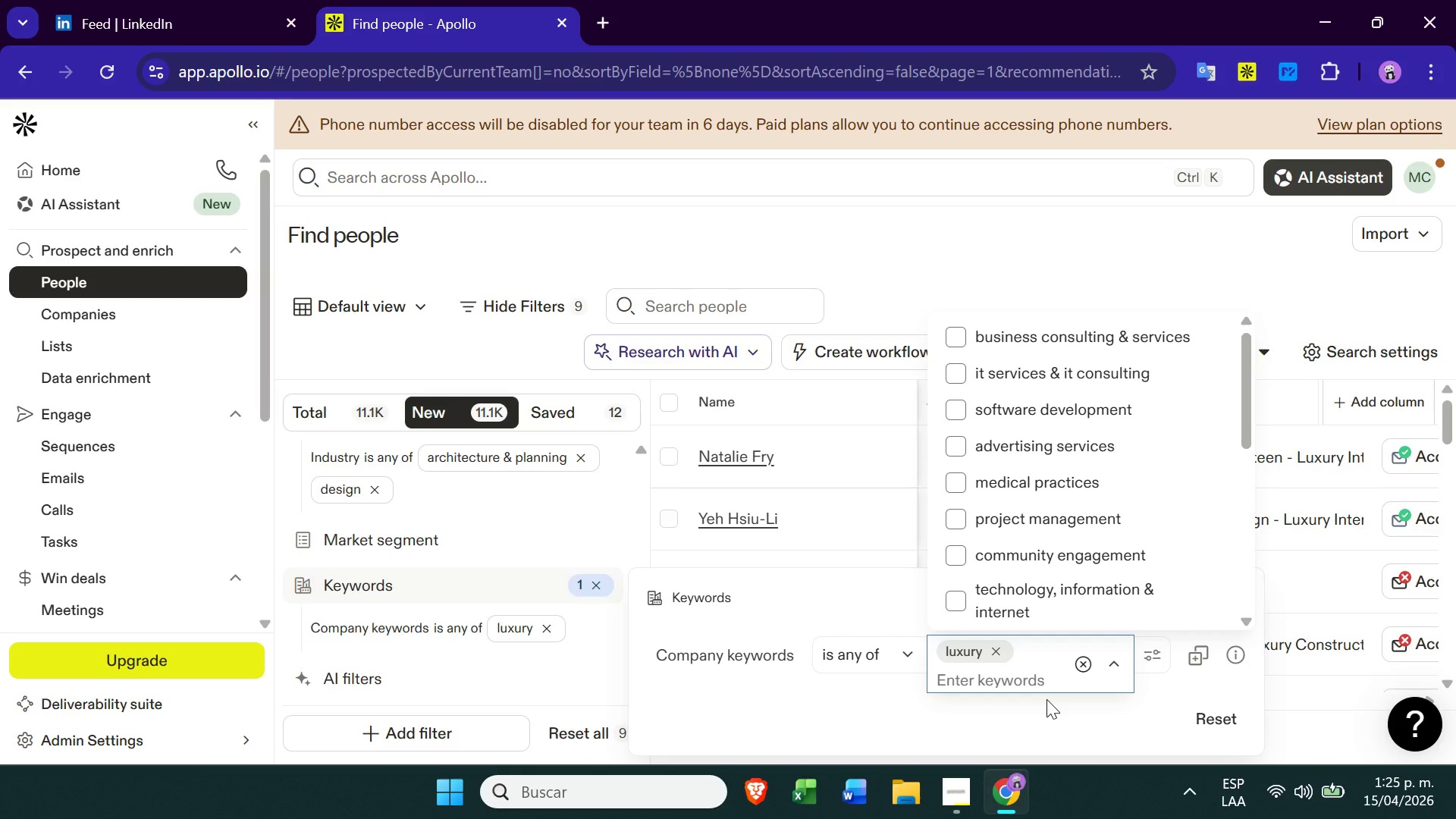 
left_click([992, 657])
 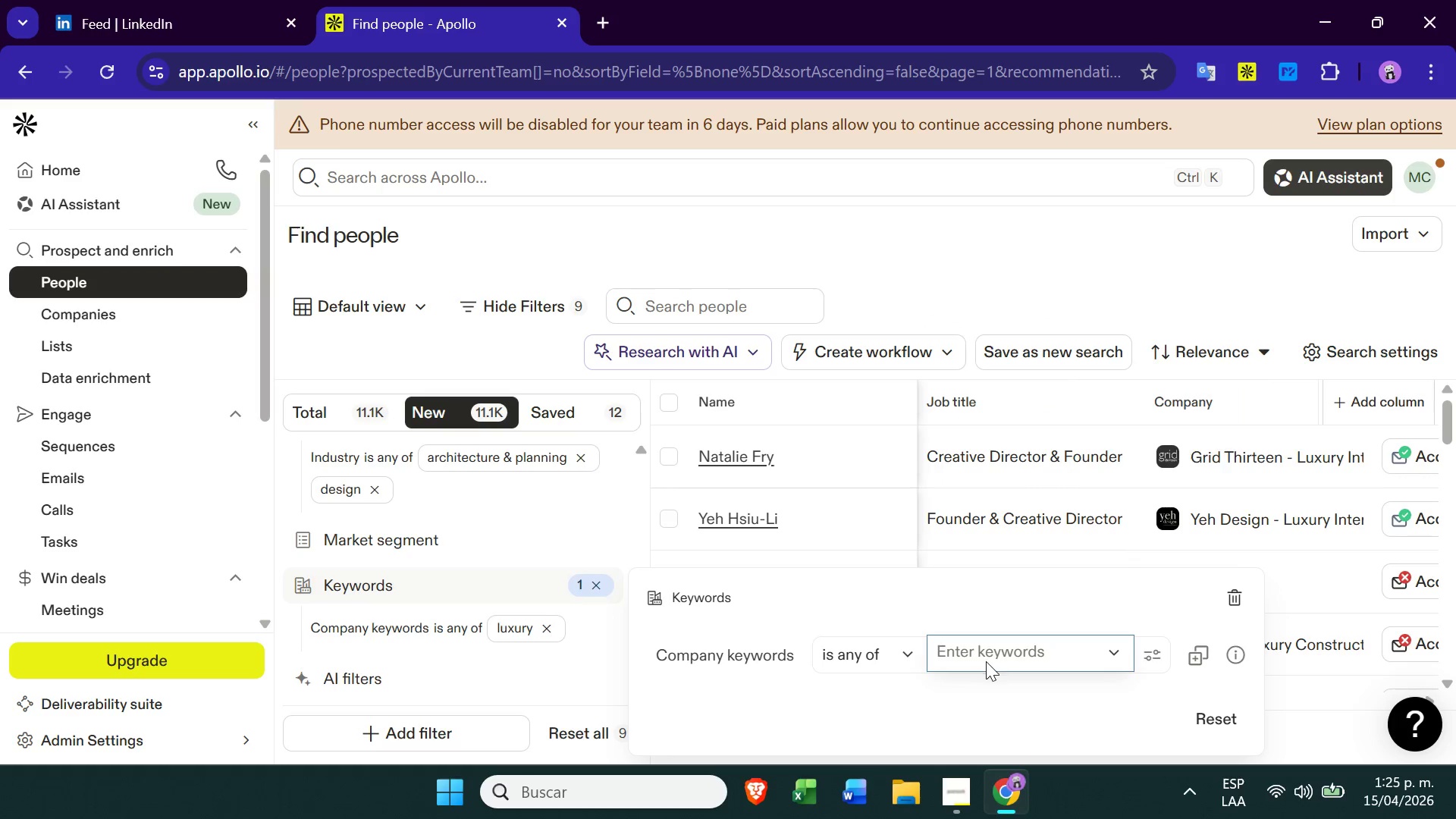 
left_click([990, 654])
 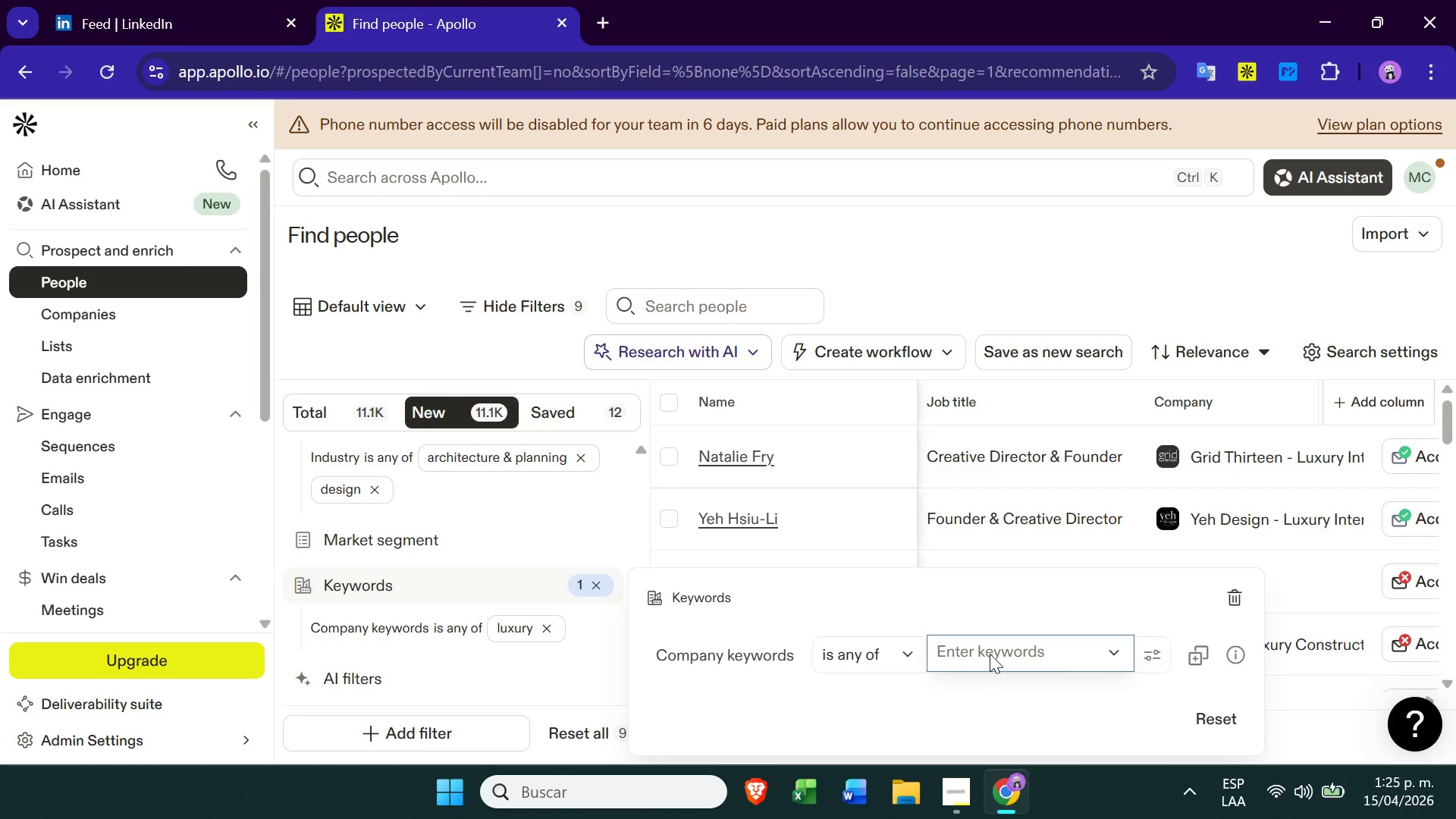 
type(luxury)
 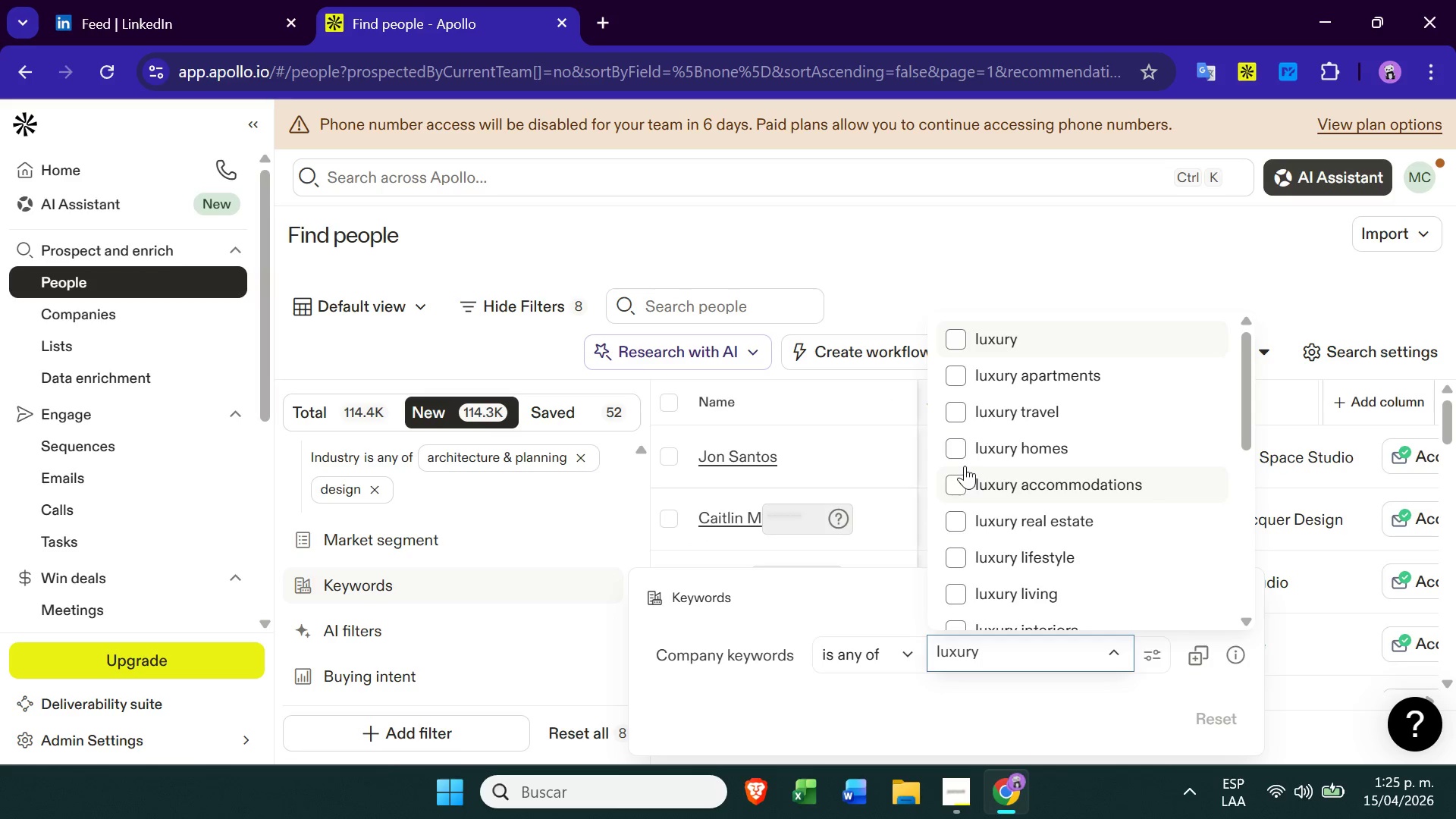 
wait(5.39)
 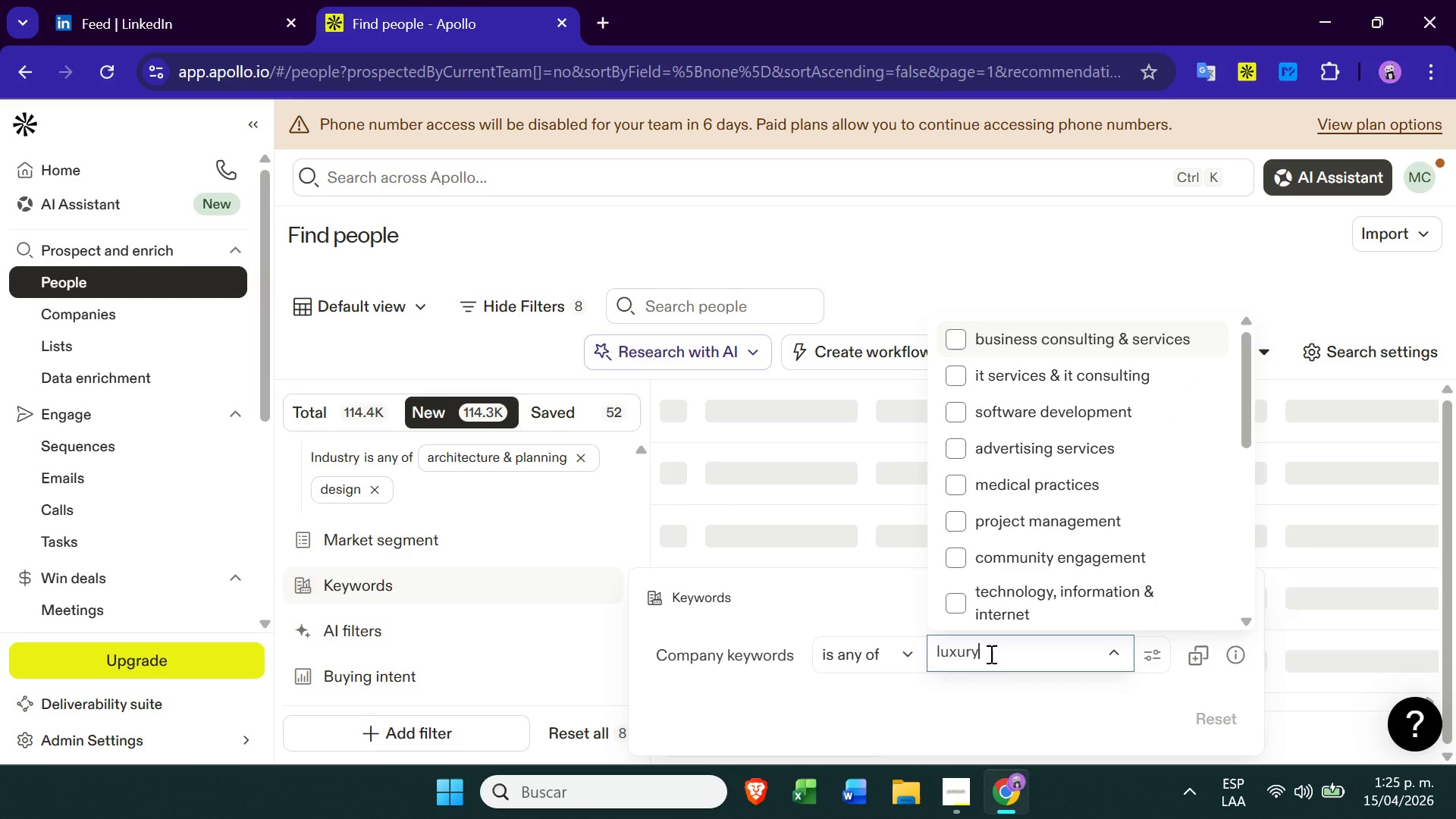 
left_click([963, 453])
 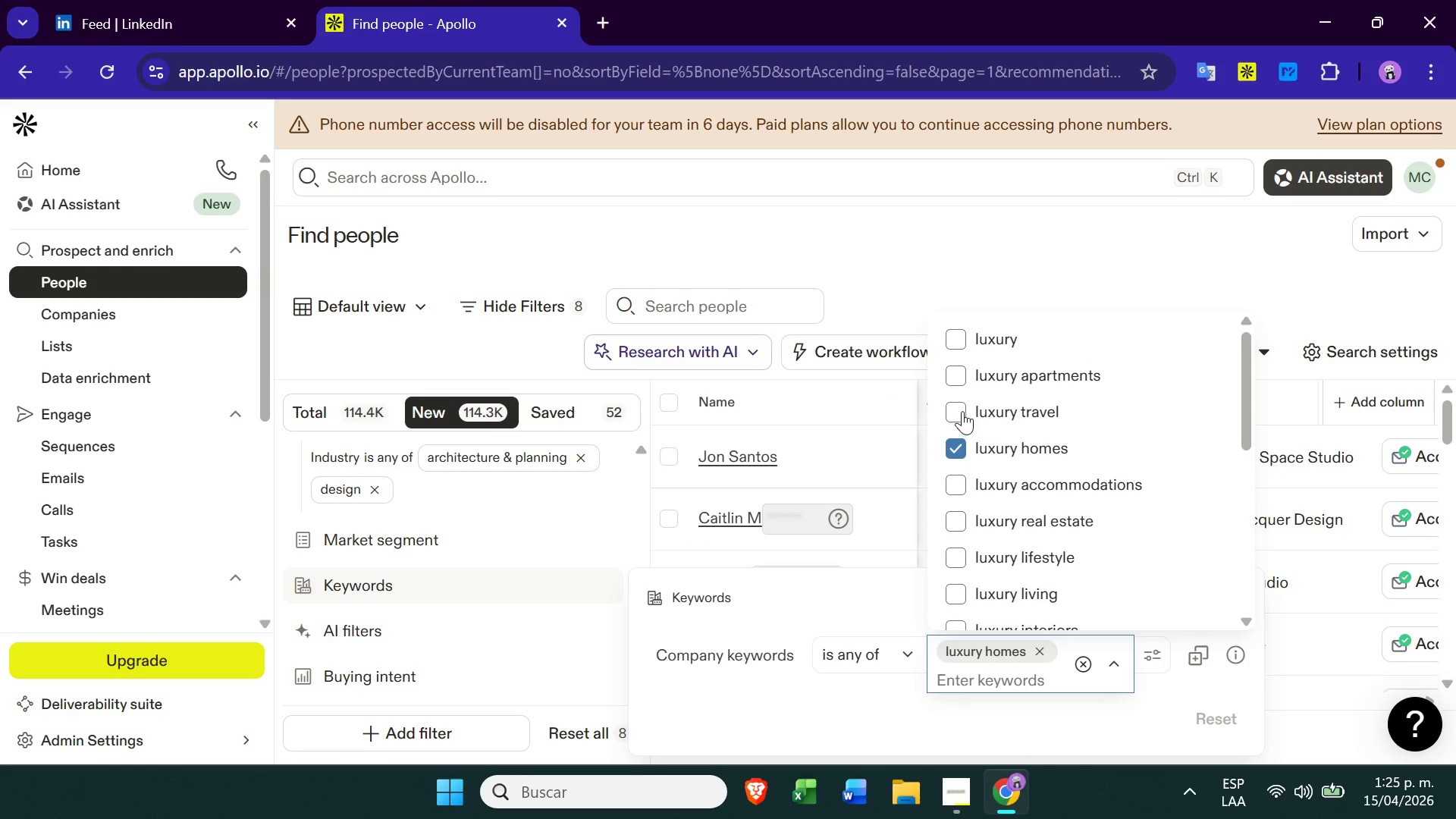 
left_click([957, 375])
 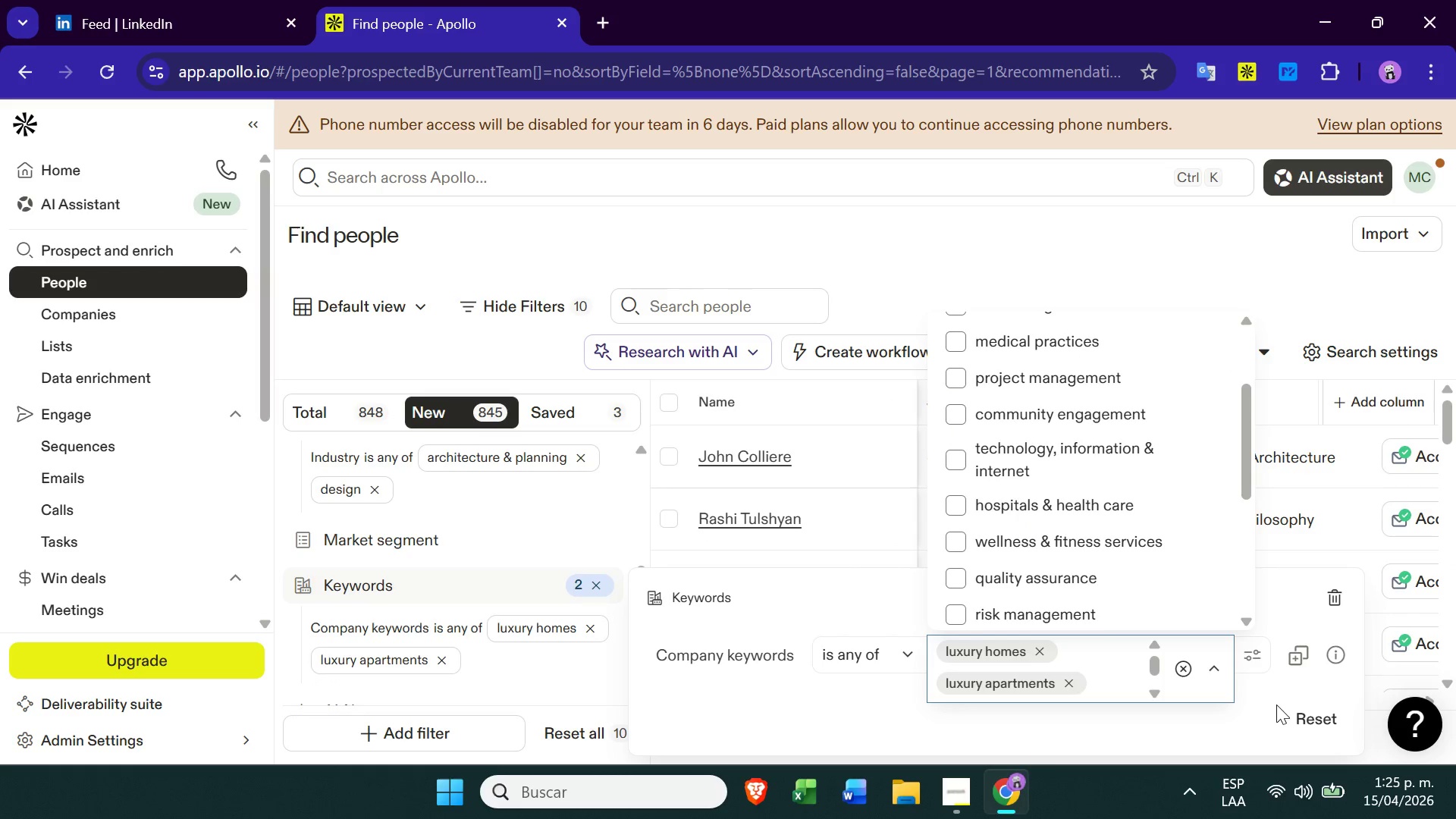 
wait(12.23)
 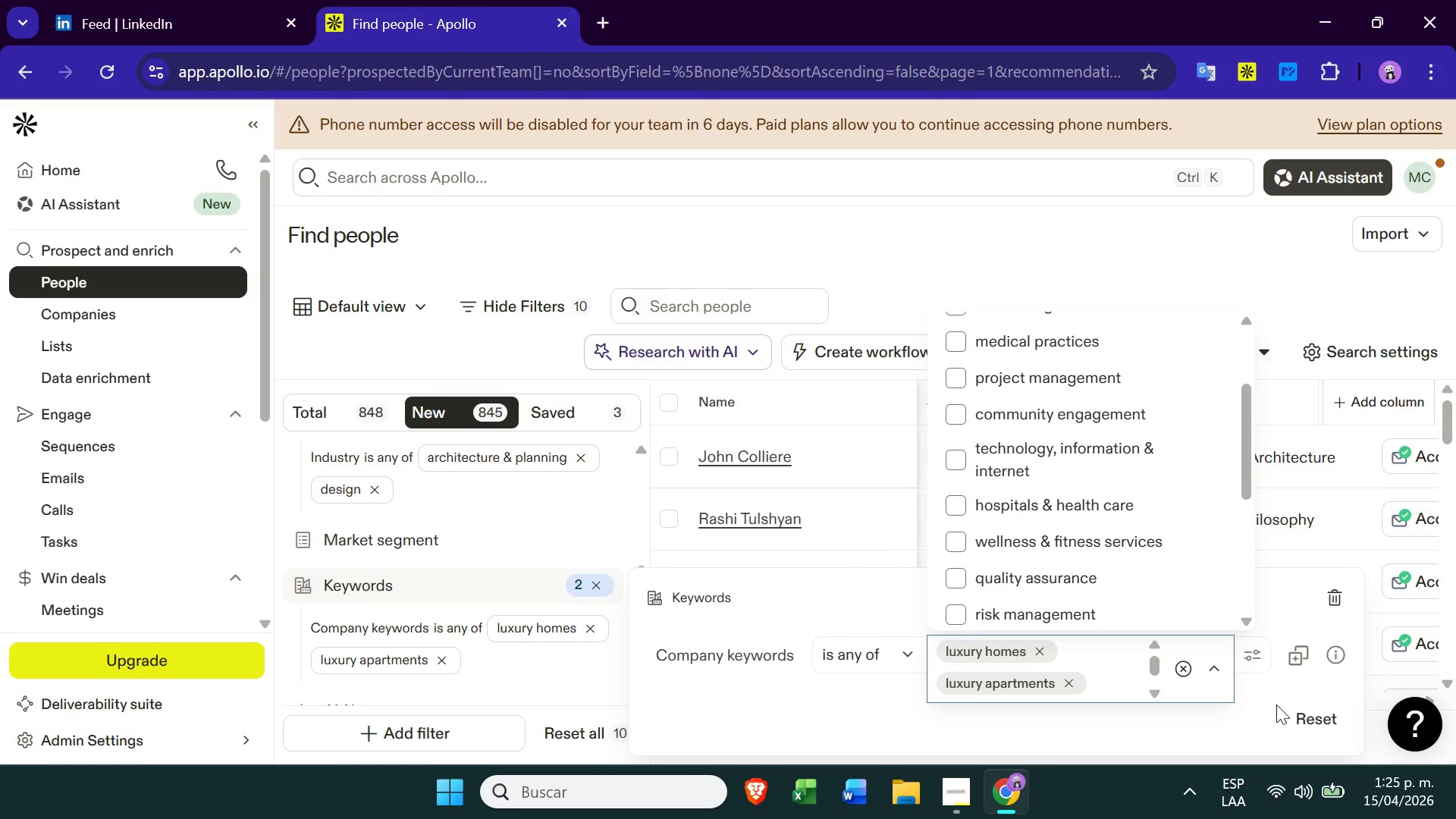 
left_click([1104, 675])
 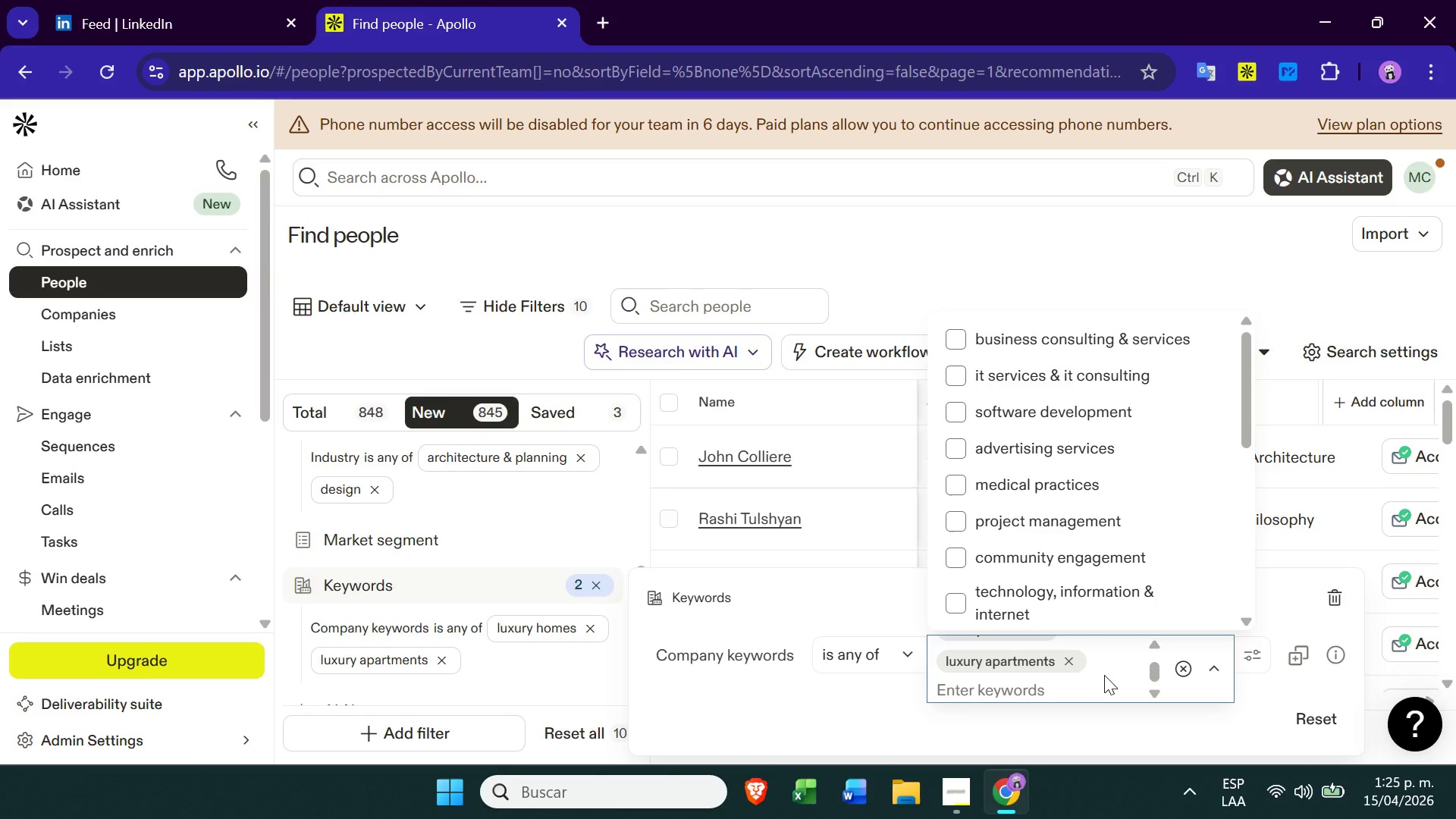 
type(best)
 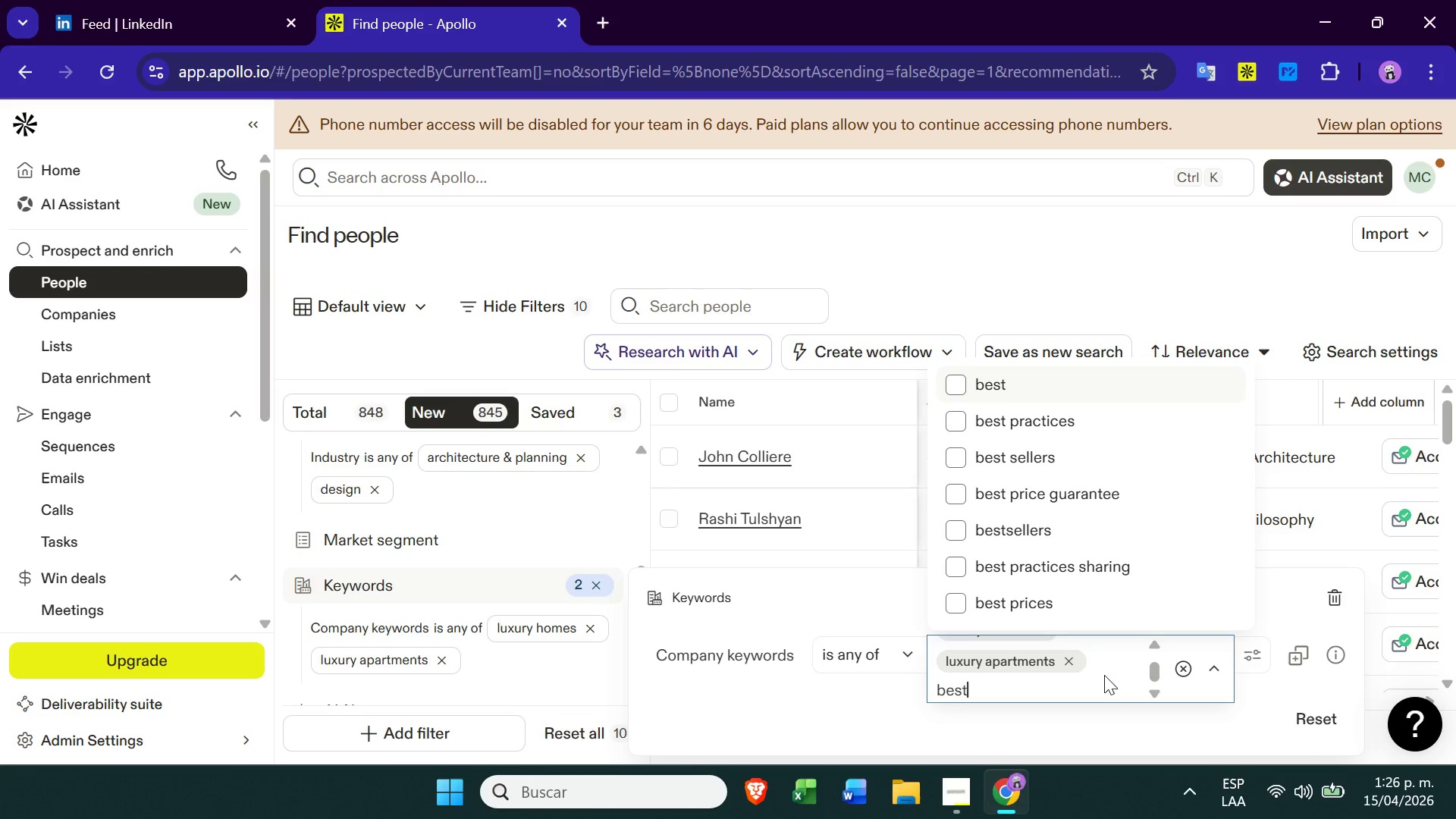 
key(Backspace)
type(po)
 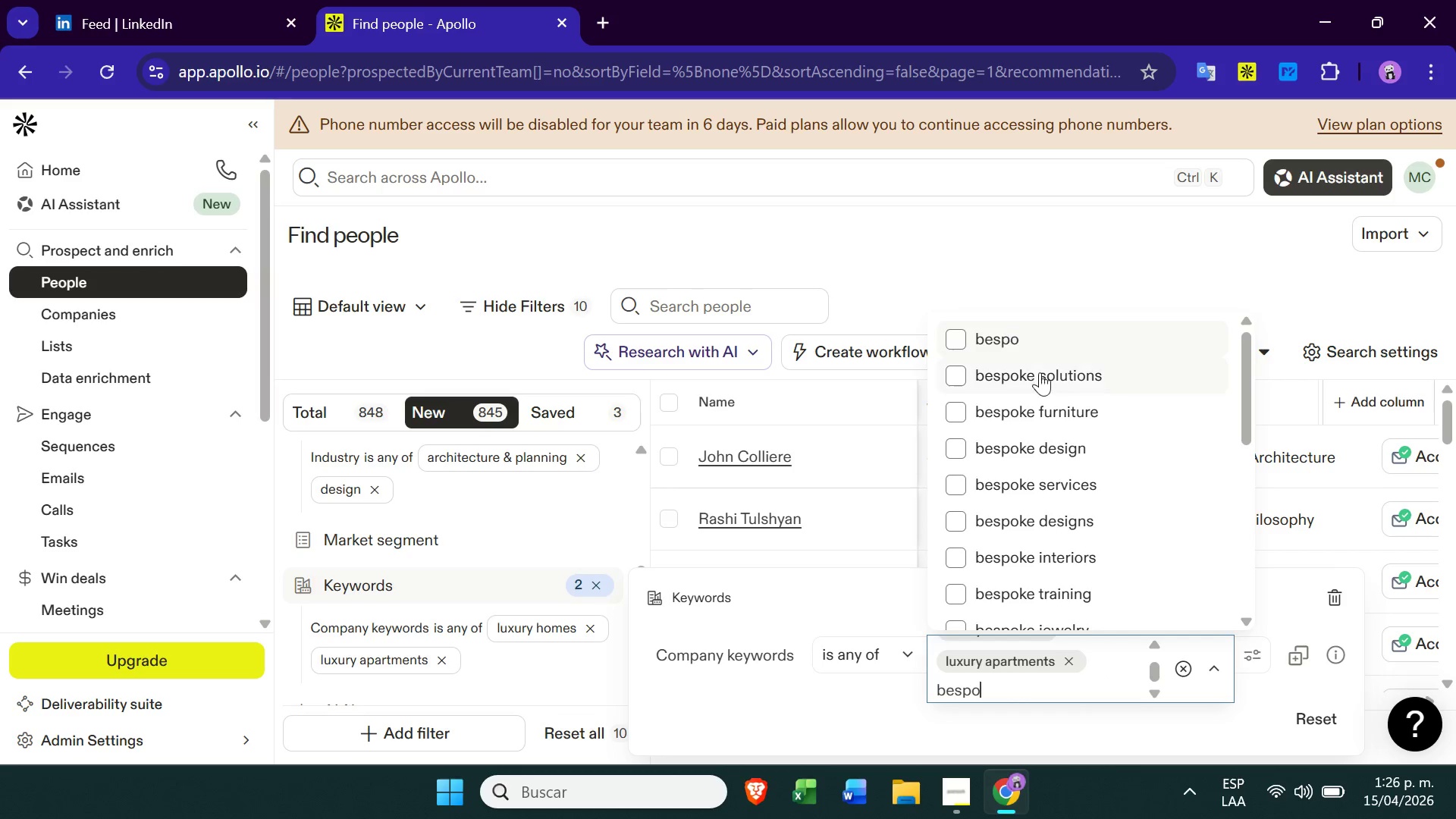 
type(ke)
 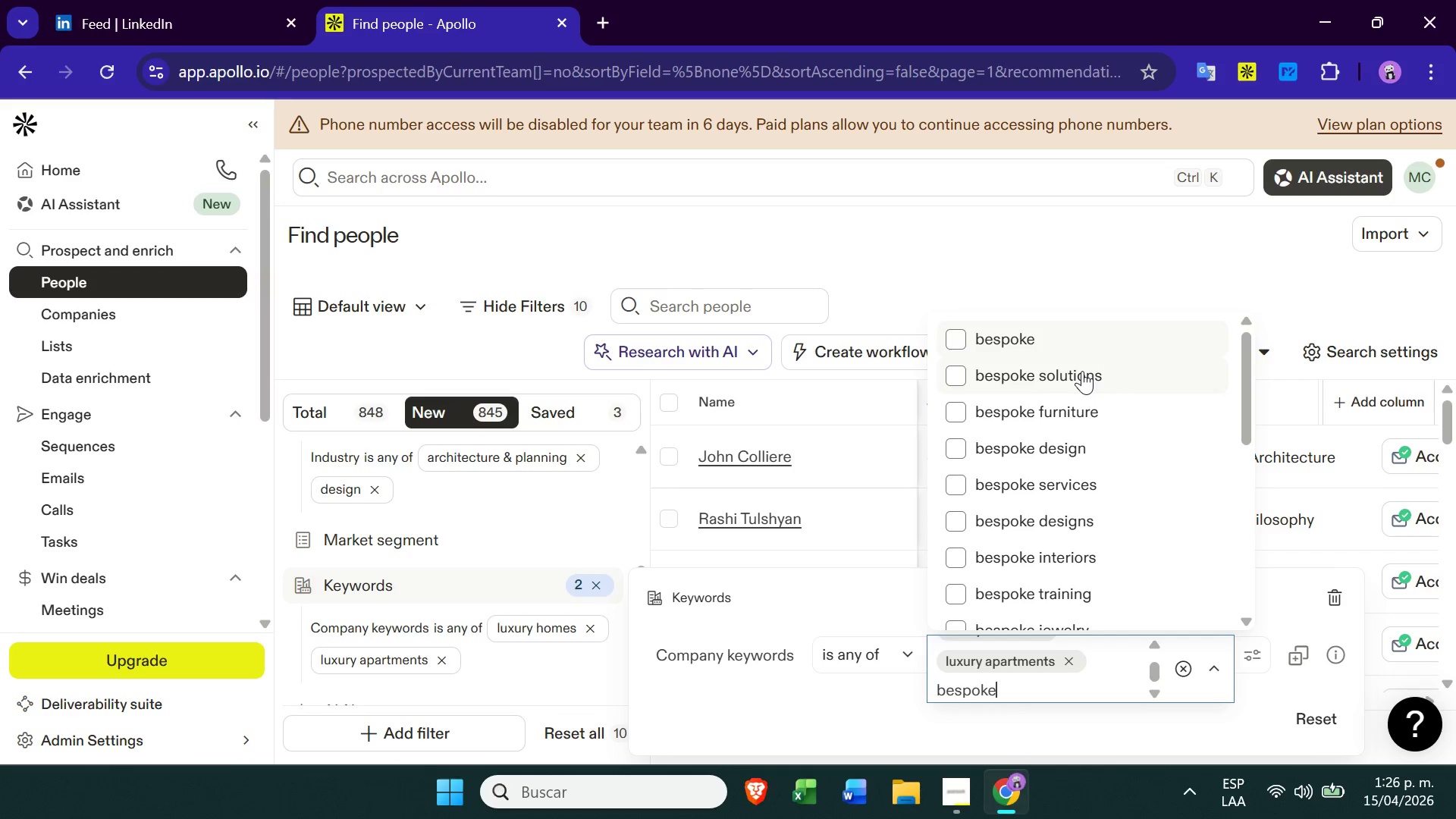 
left_click([960, 331])
 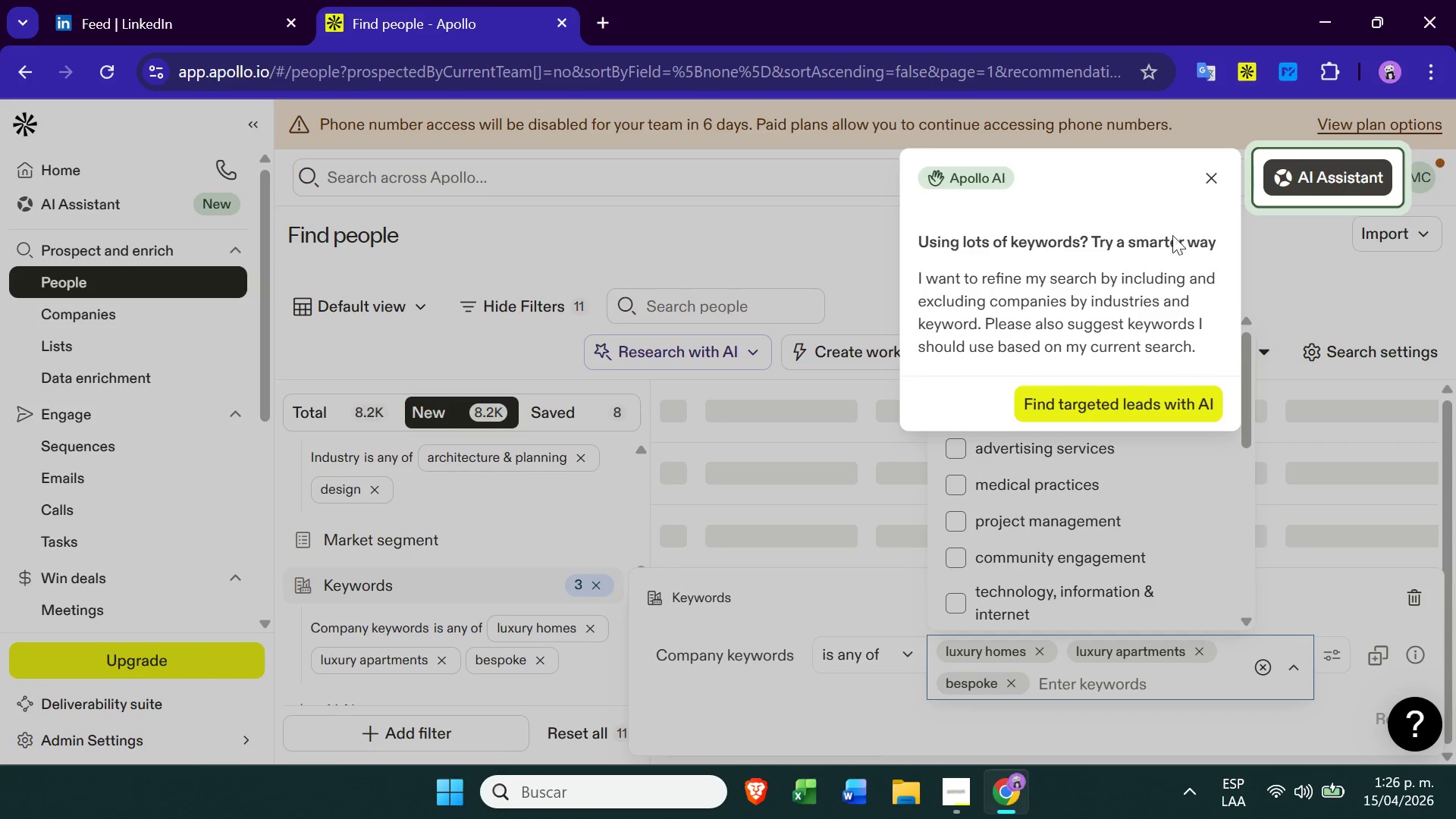 
wait(5.88)
 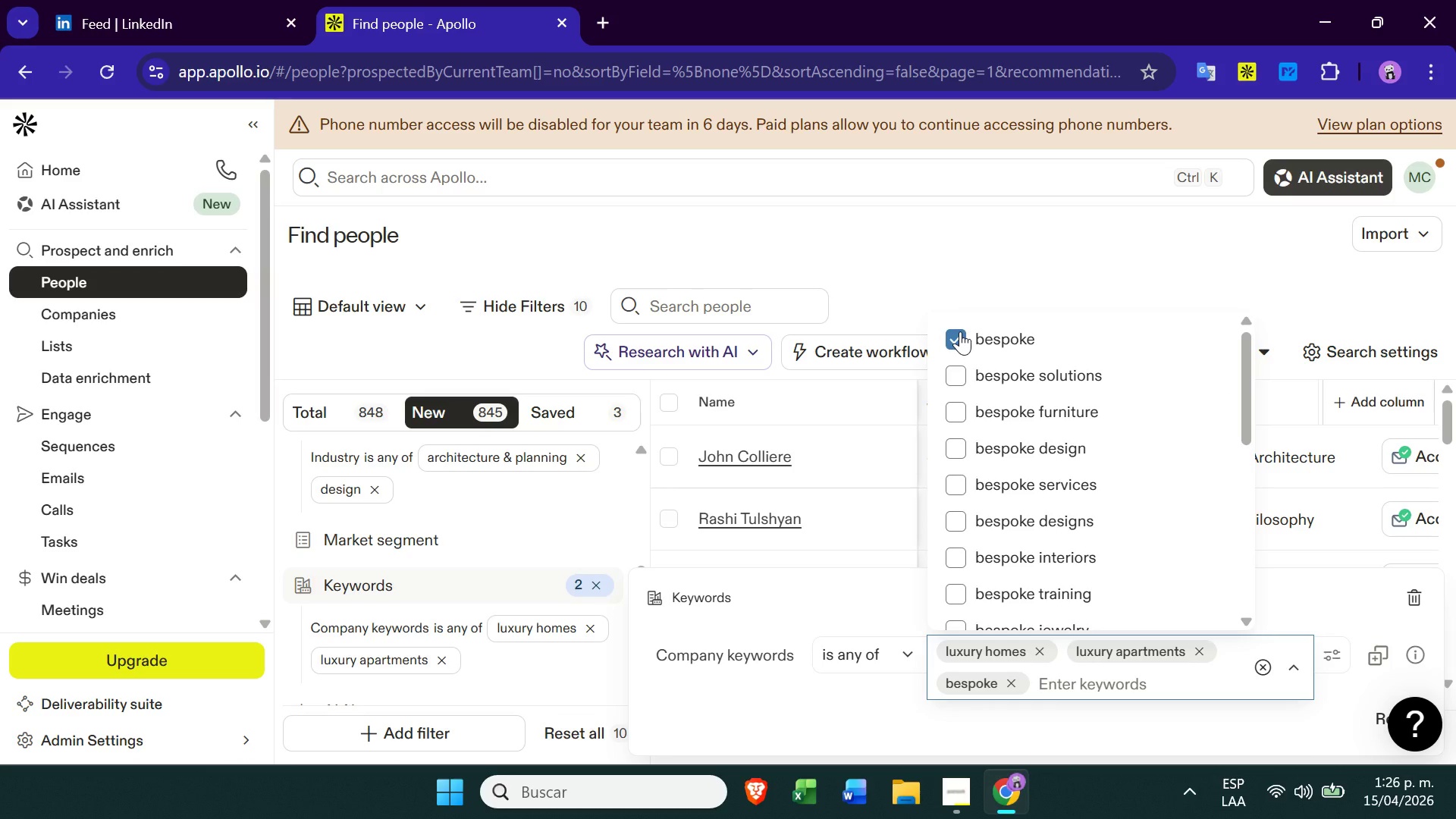 
left_click([1210, 178])
 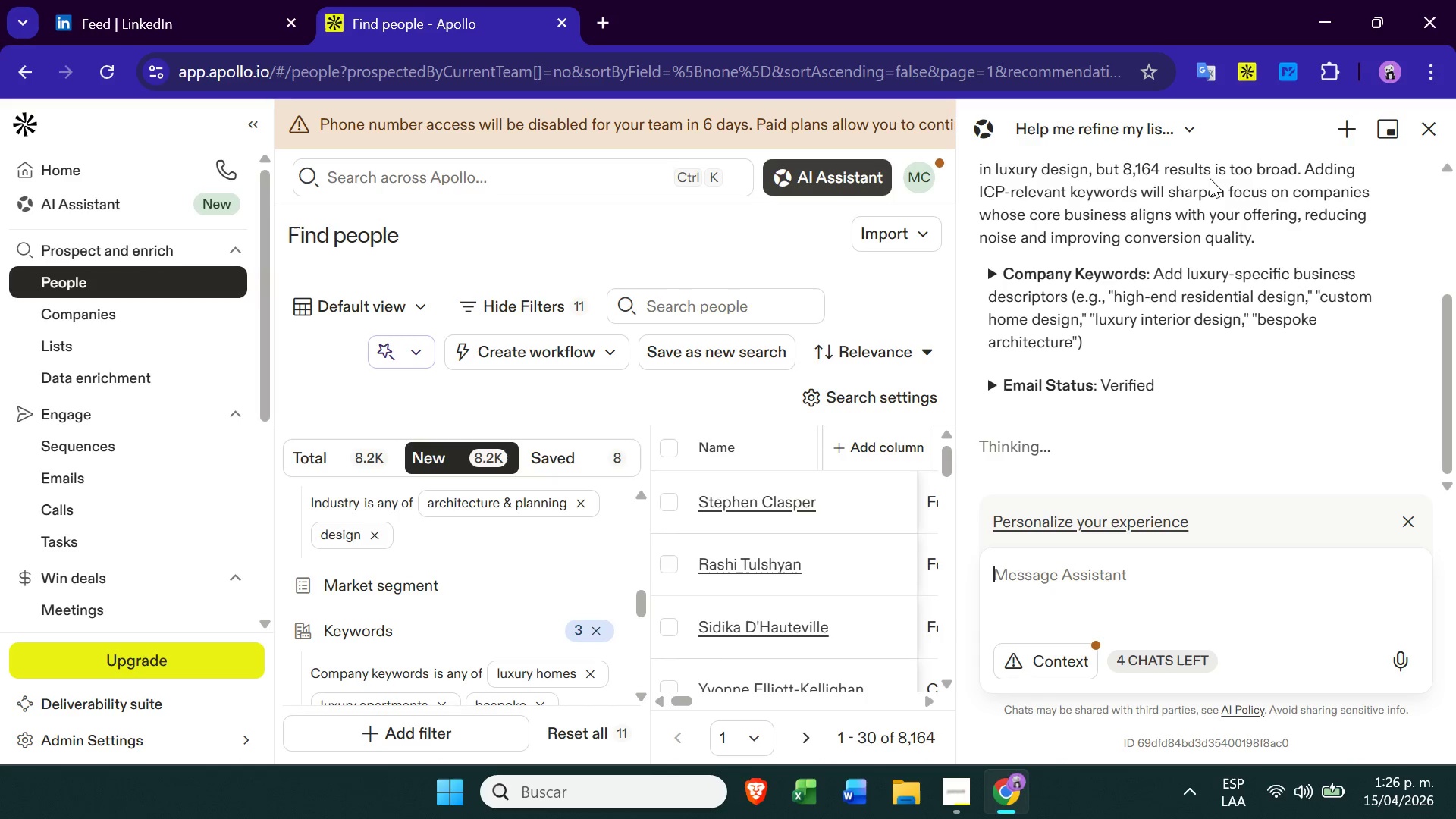 
wait(23.3)
 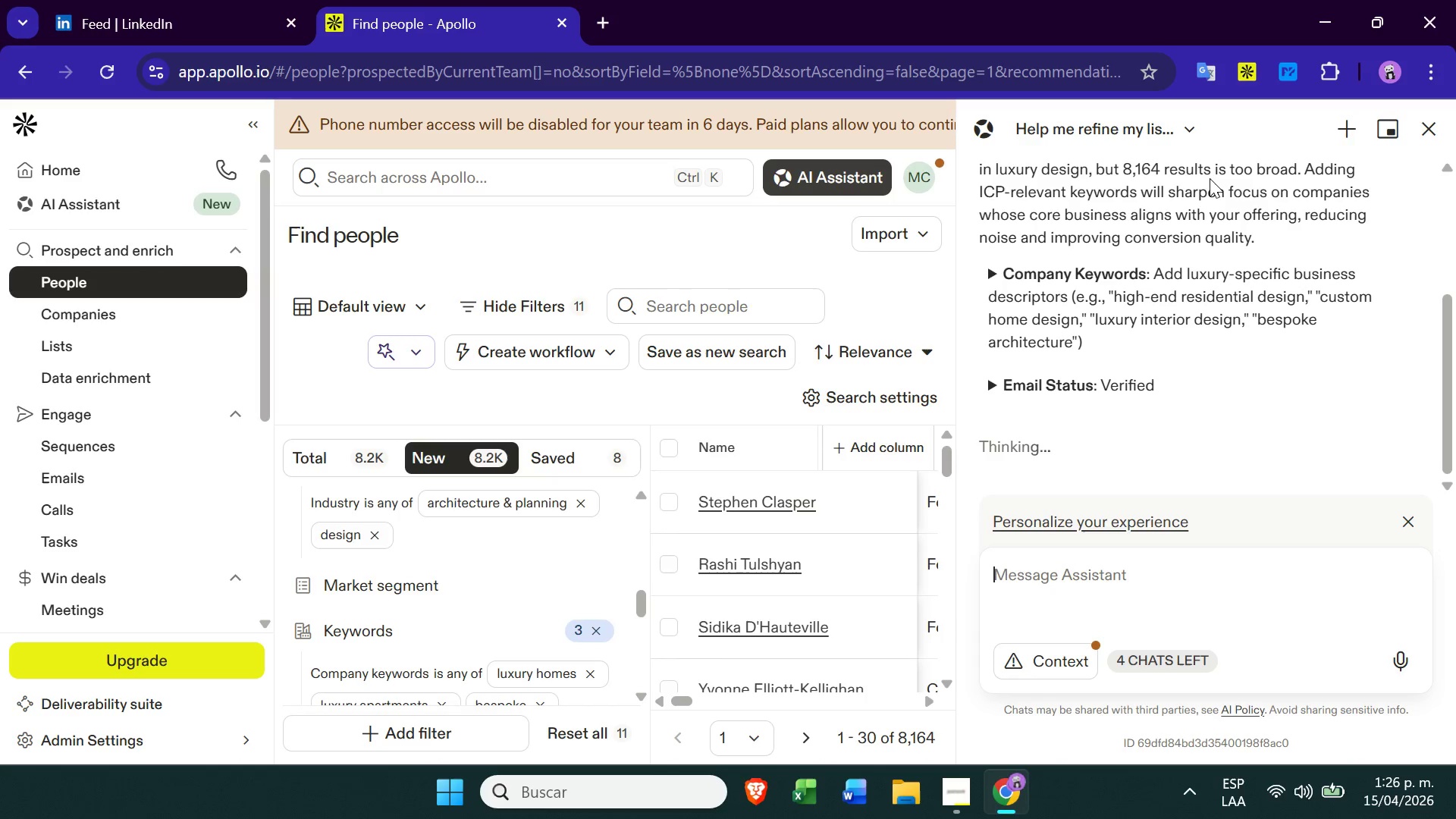 
left_click([969, 809])